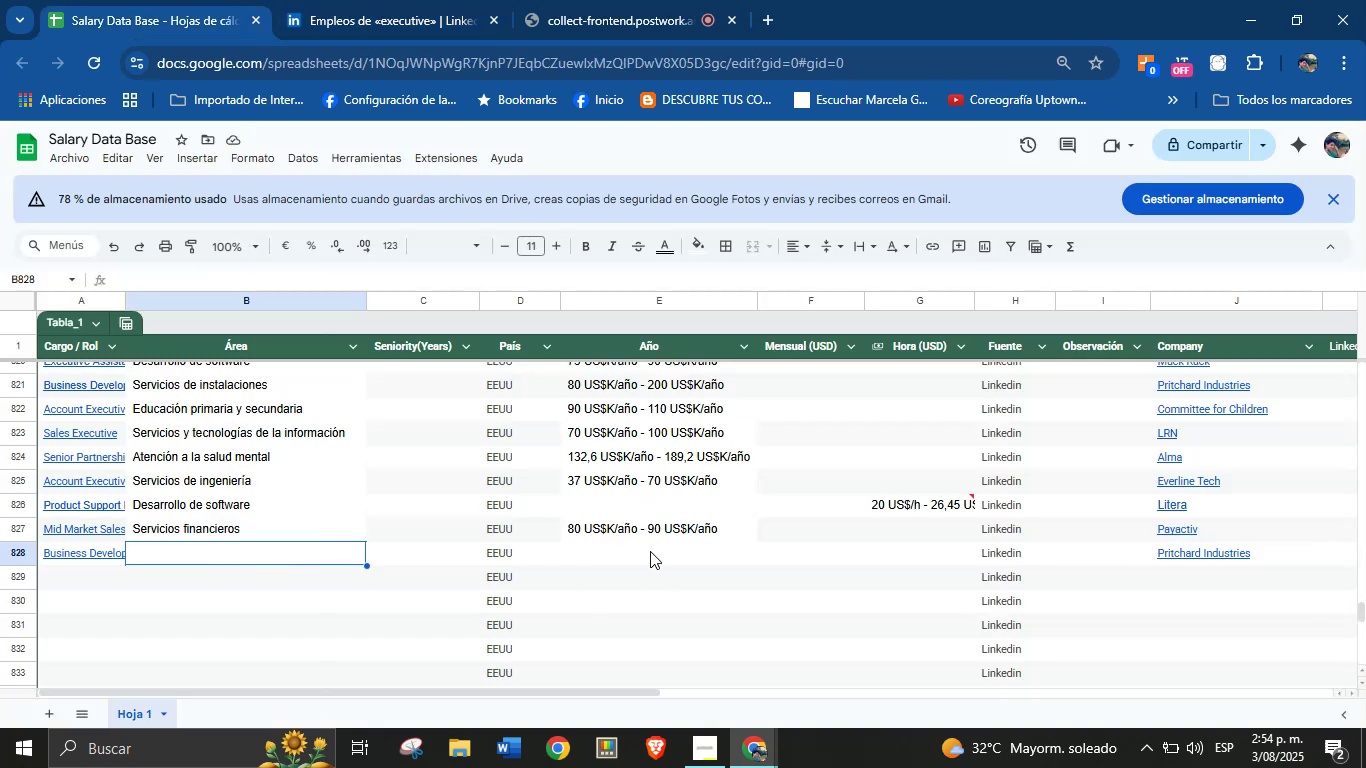 
key(Control+V)
 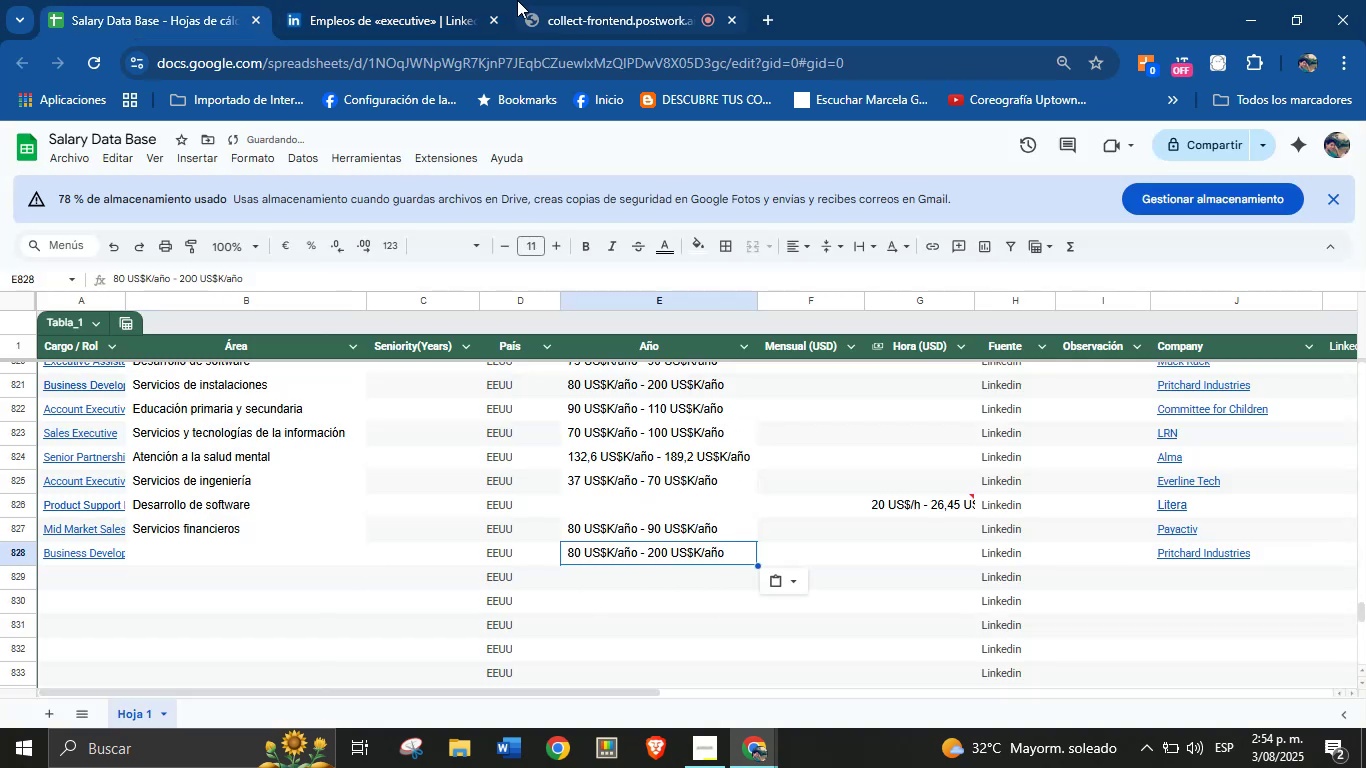 
left_click([442, 0])
 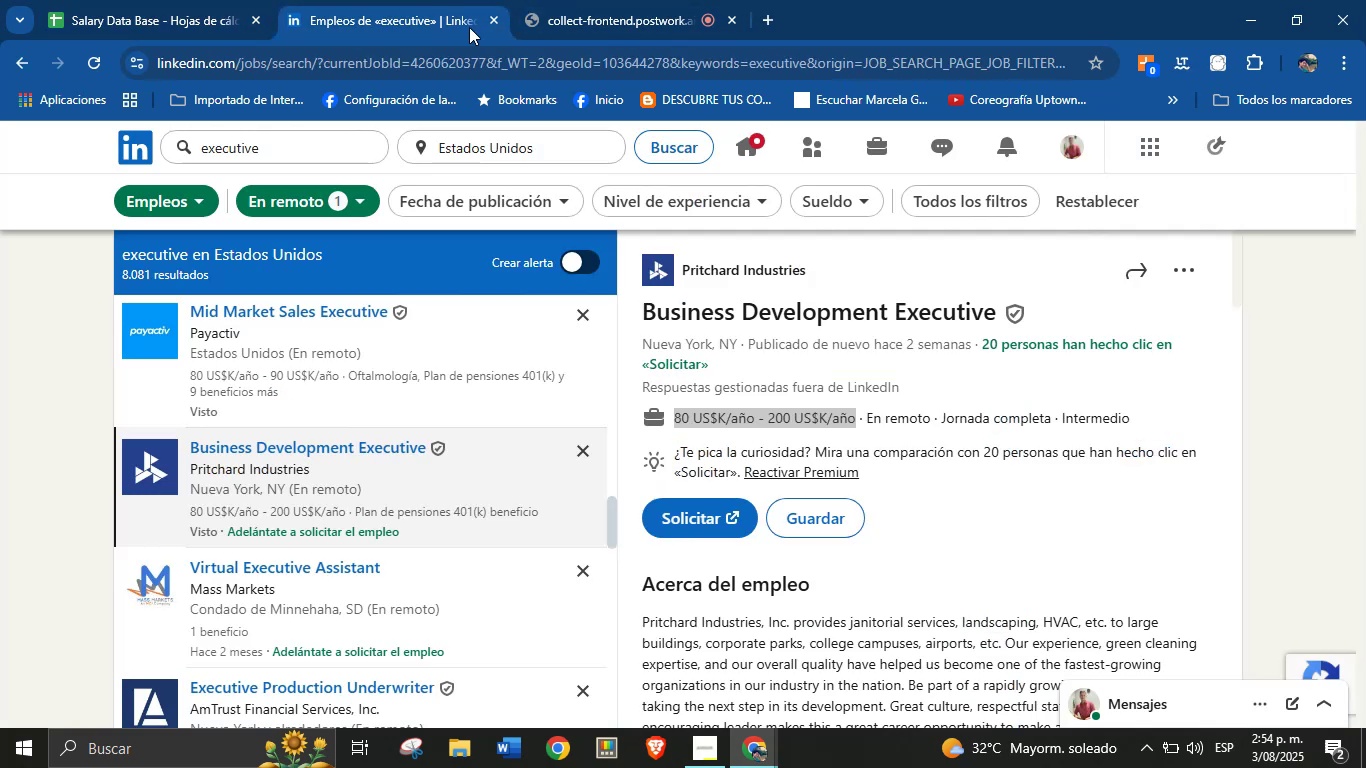 
scroll: coordinate [825, 536], scroll_direction: down, amount: 27.0
 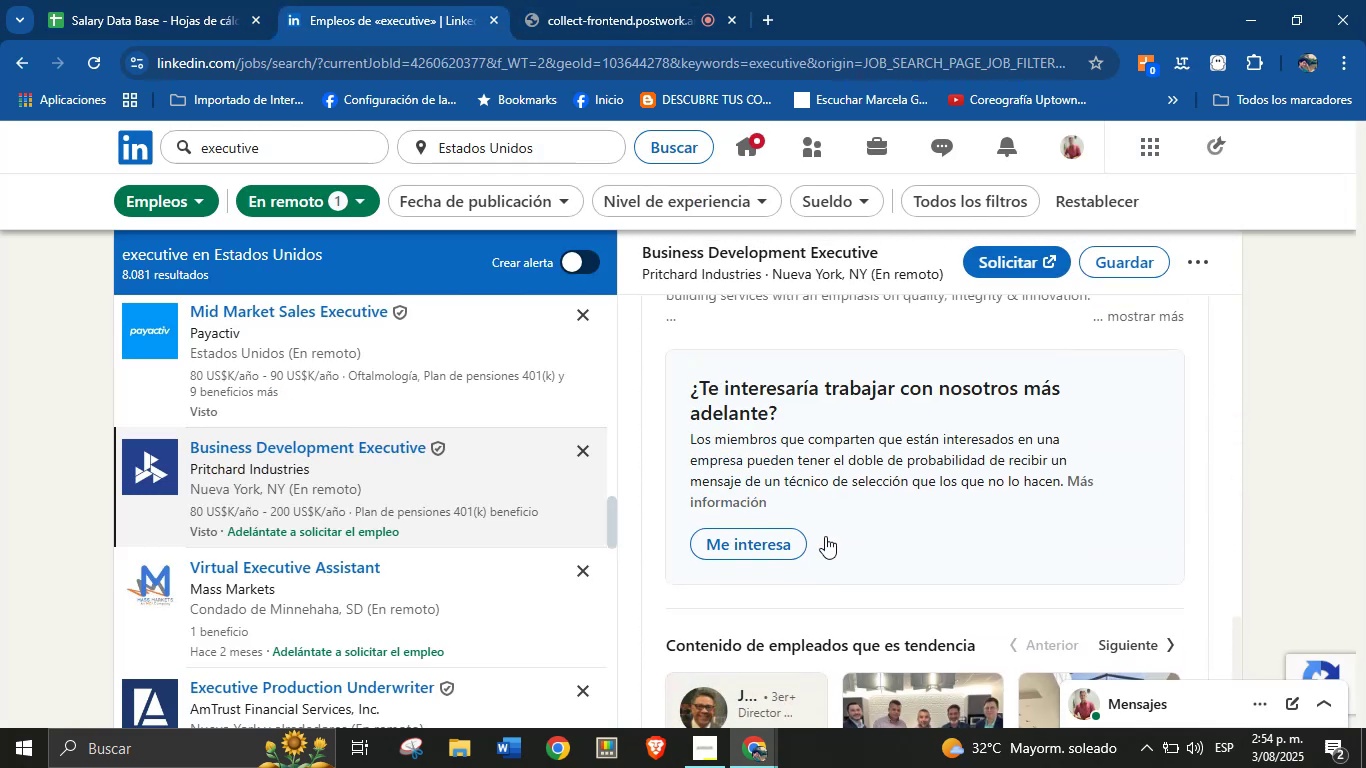 
scroll: coordinate [825, 536], scroll_direction: up, amount: 3.0
 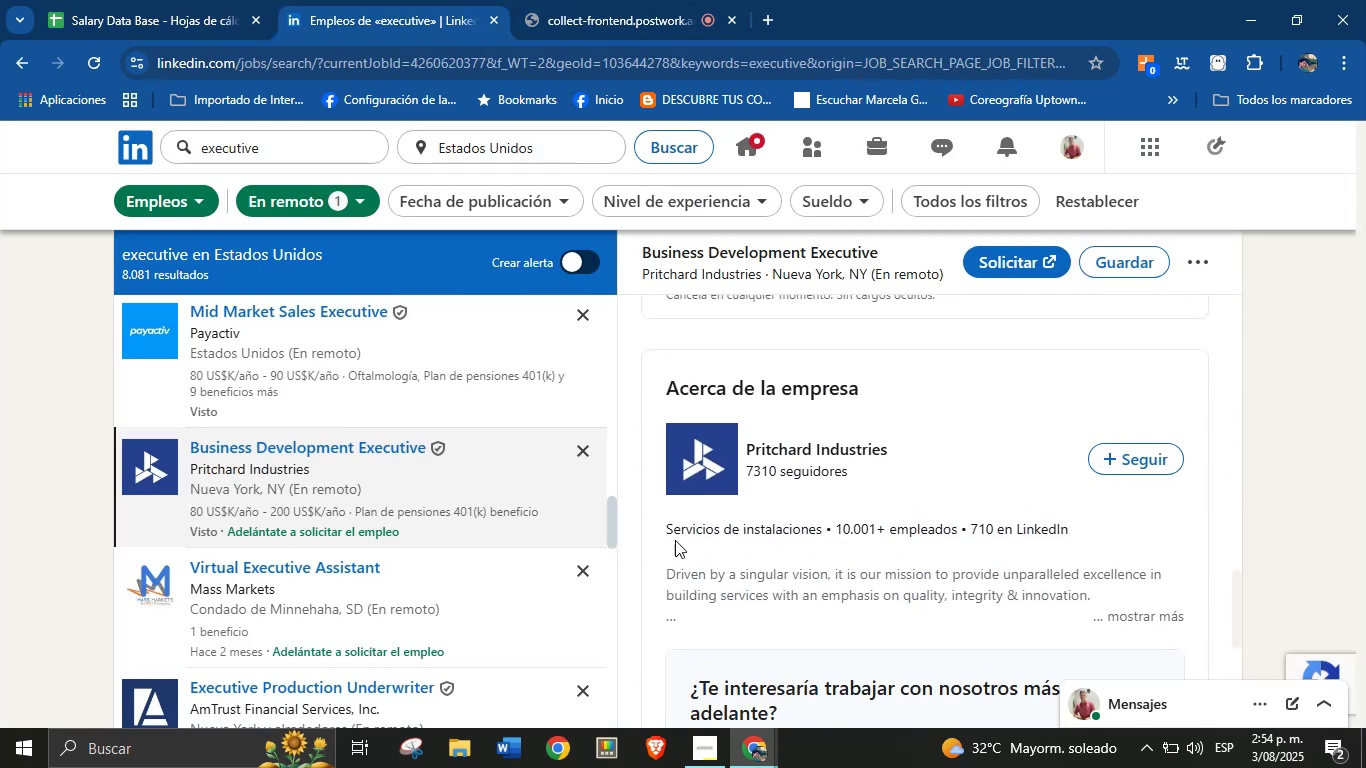 
left_click_drag(start_coordinate=[666, 537], to_coordinate=[826, 535])
 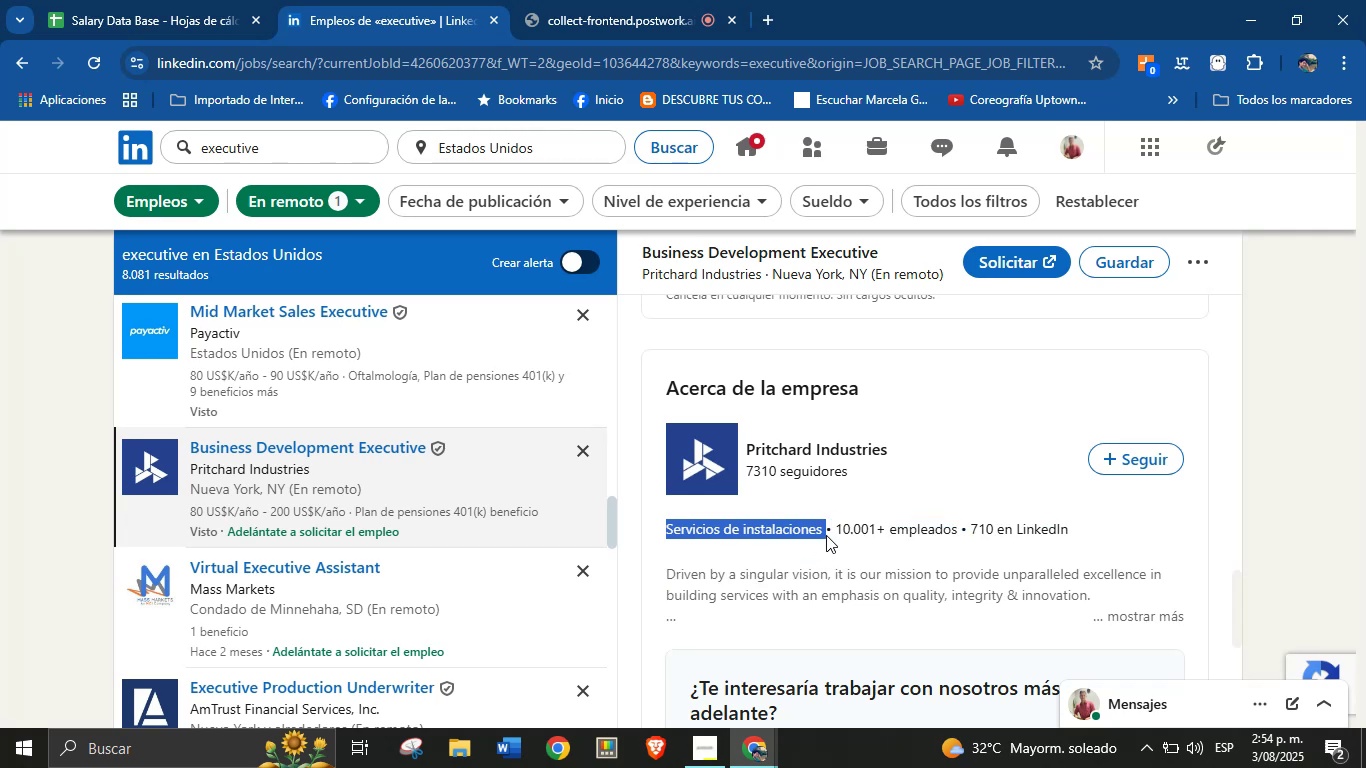 
key(Control+C)
 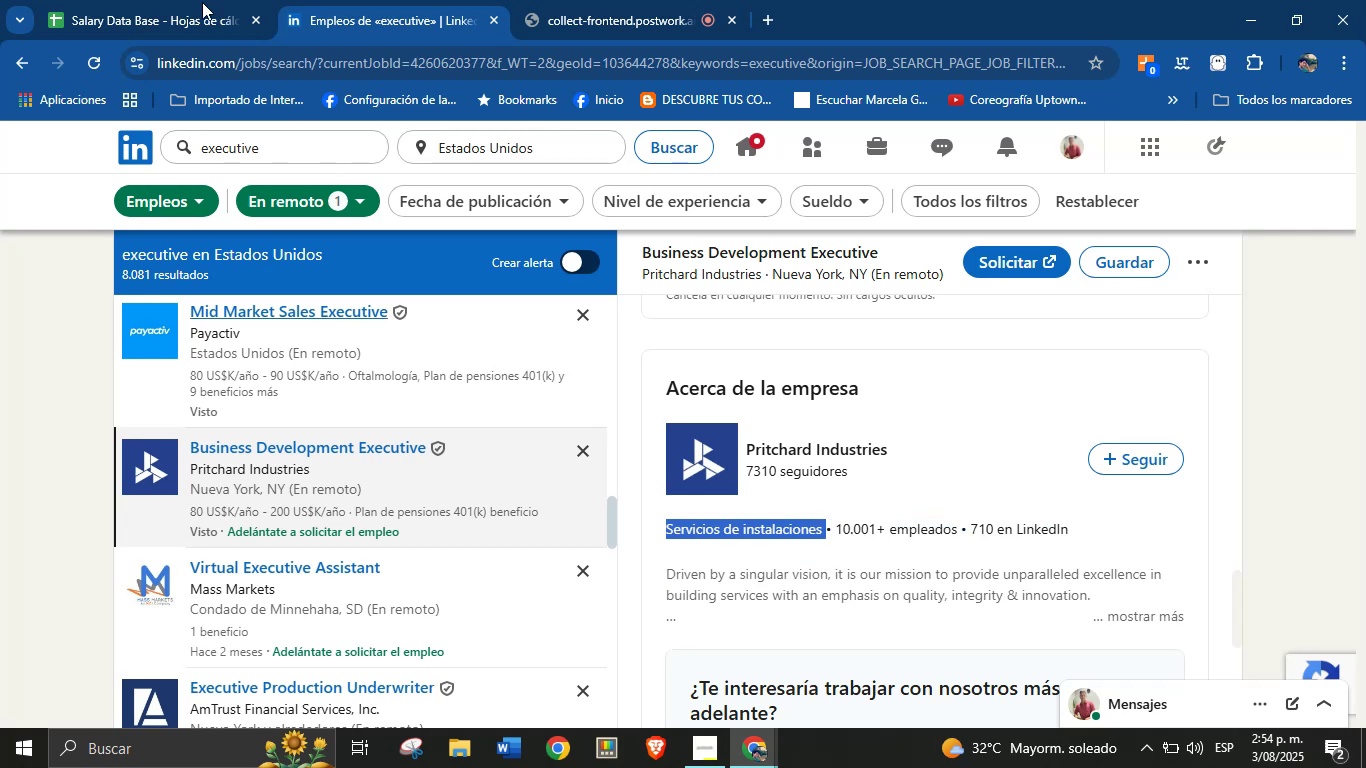 
left_click([179, 0])
 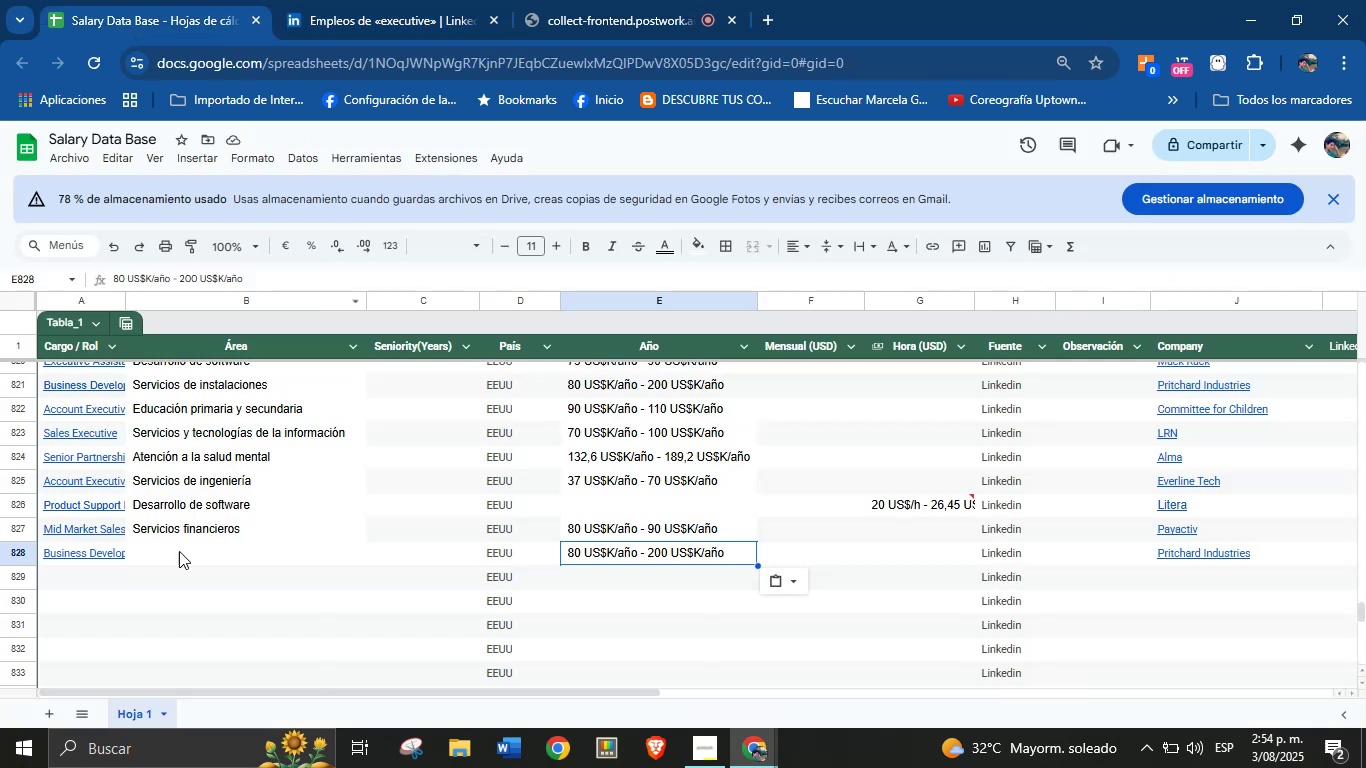 
left_click([180, 558])
 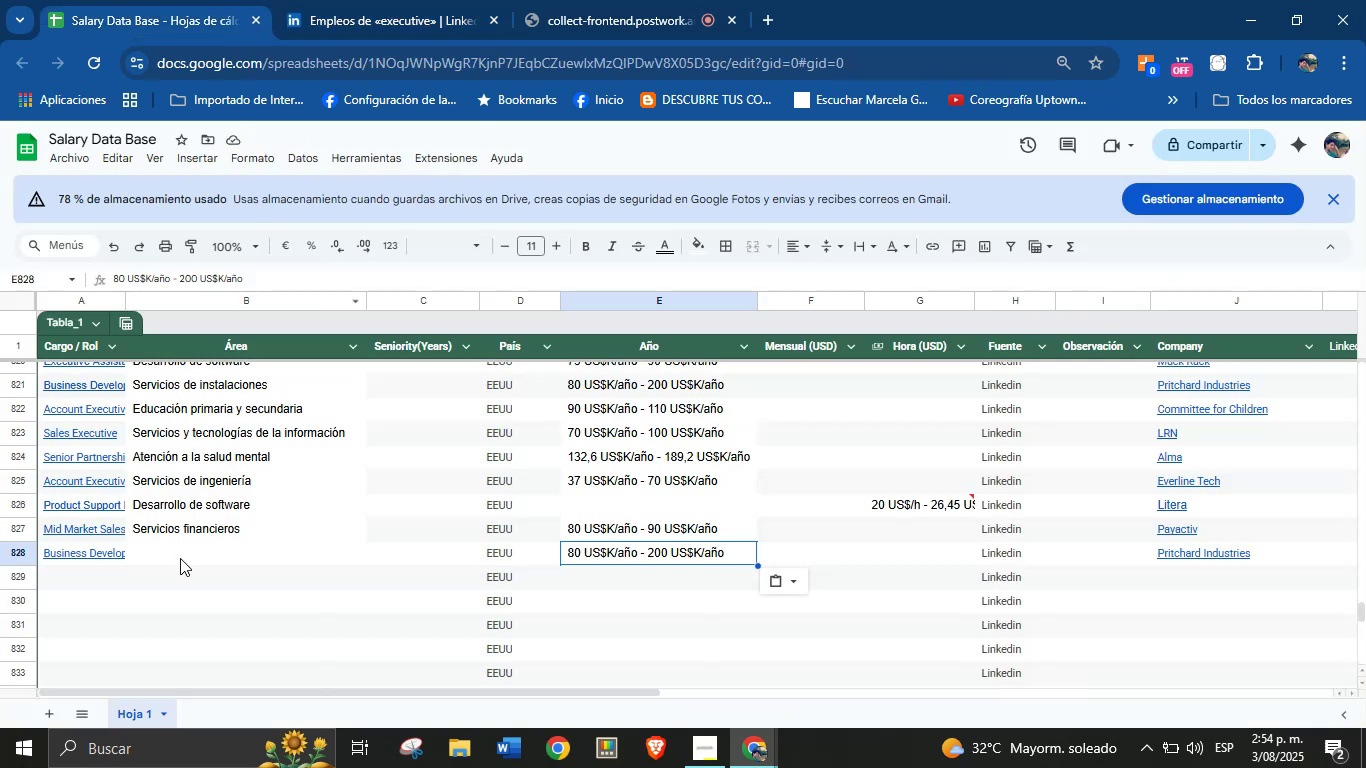 
key(Control+V)
 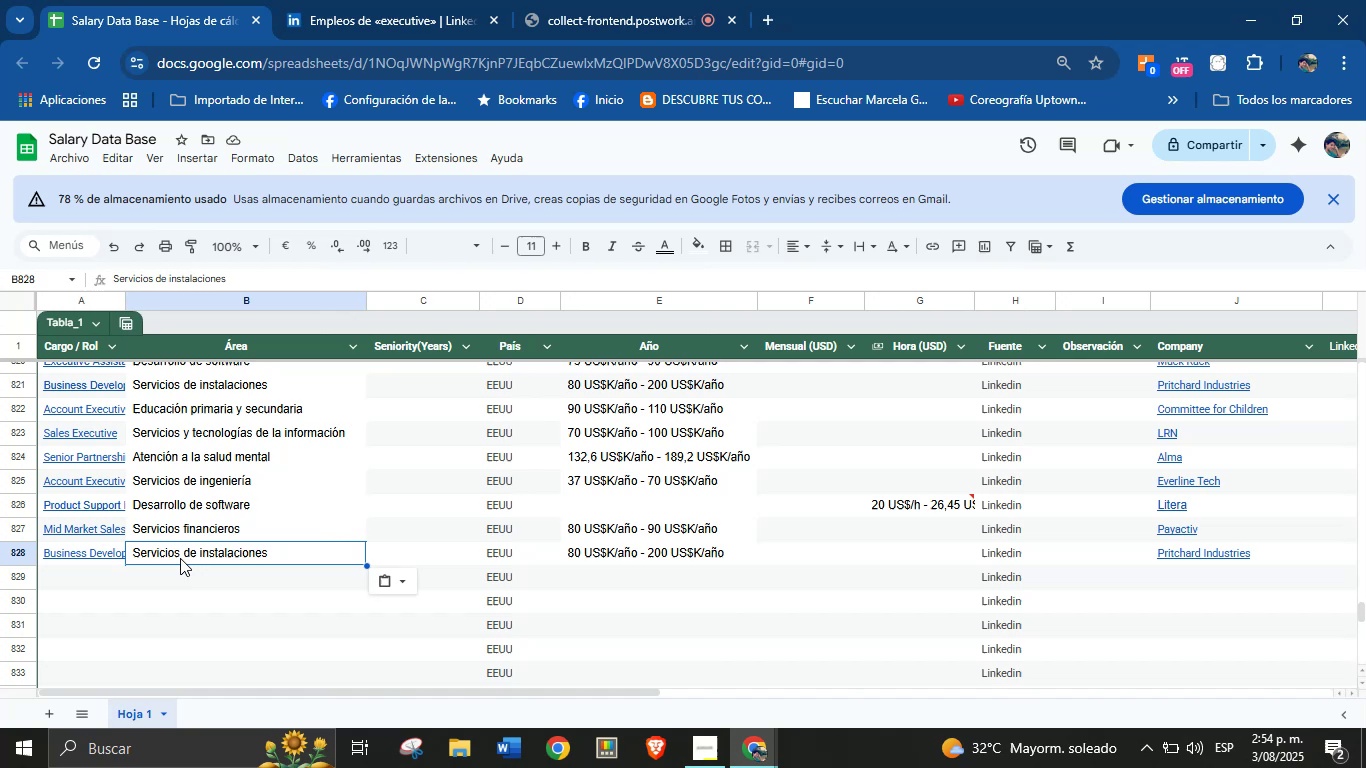 
wait(21.71)
 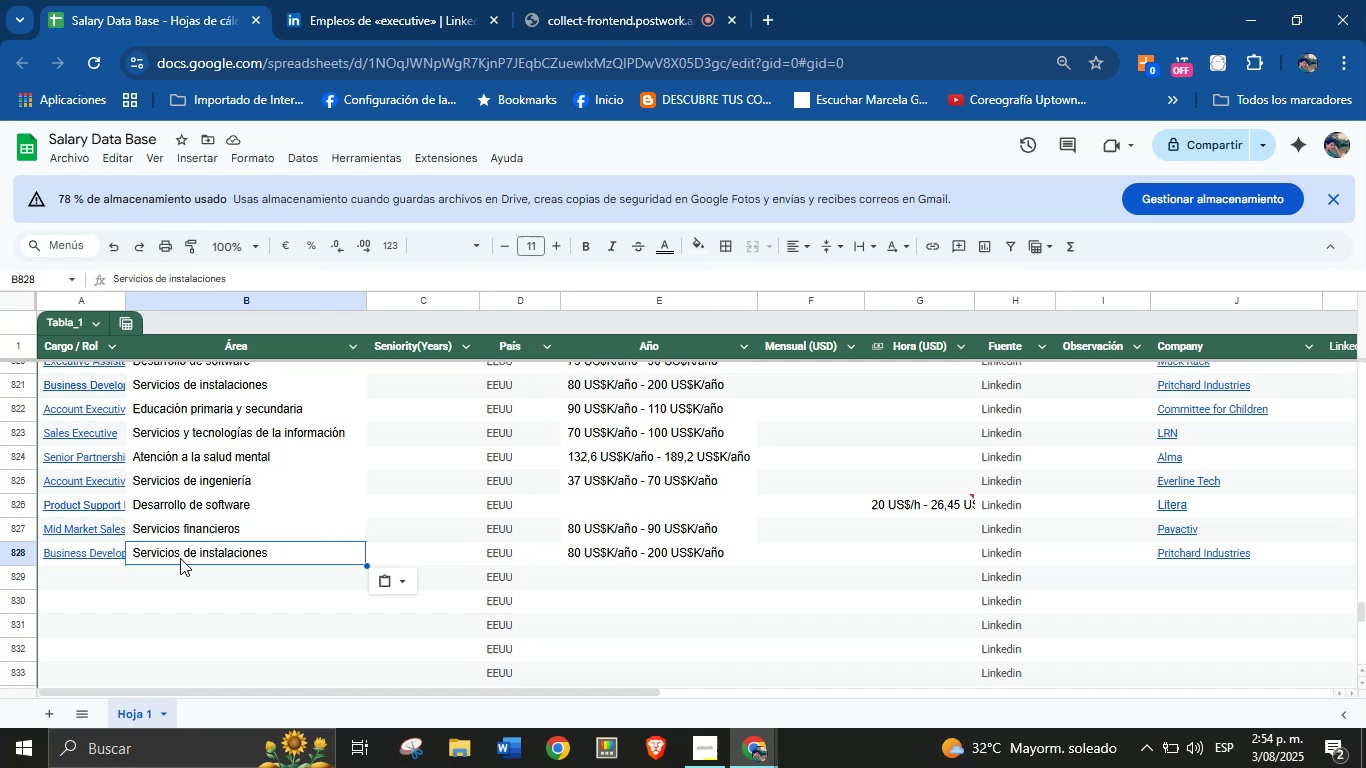 
left_click([365, 0])
 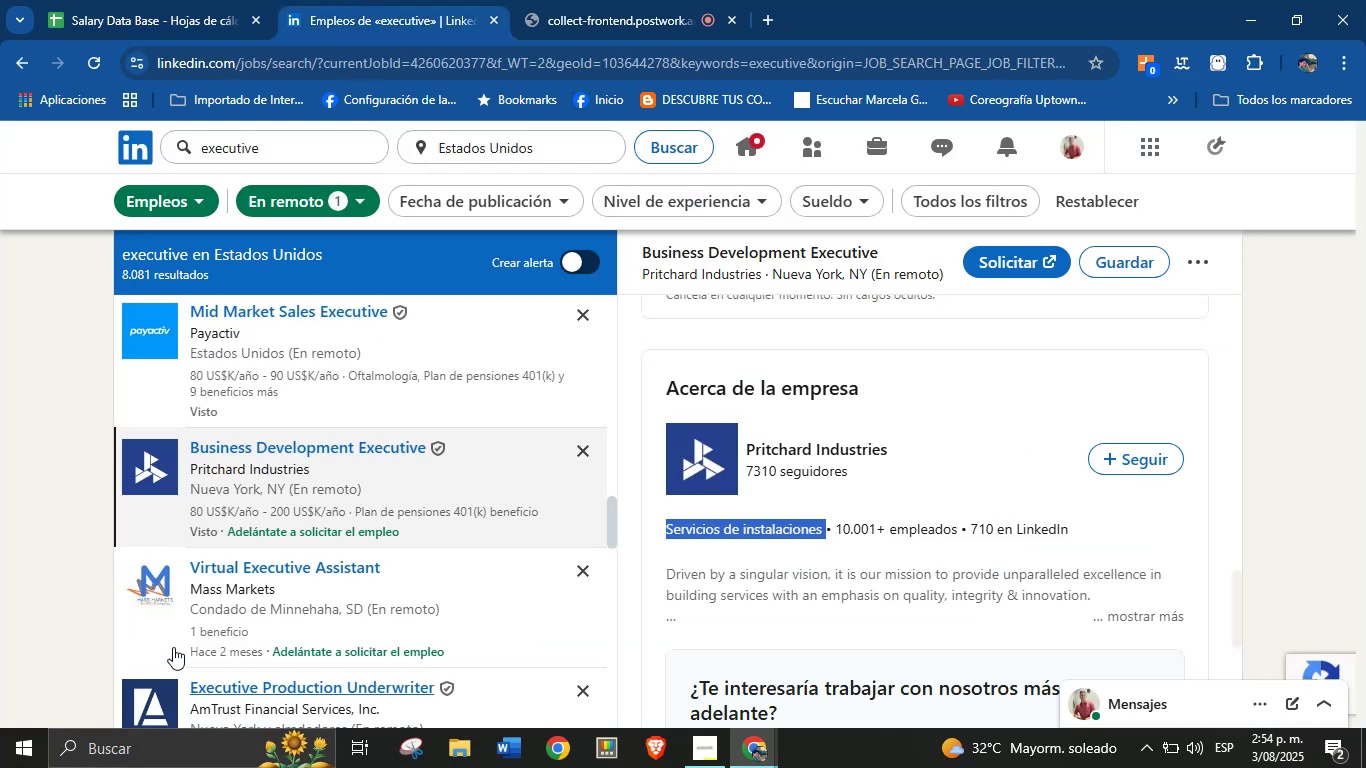 
scroll: coordinate [297, 530], scroll_direction: down, amount: 1.0
 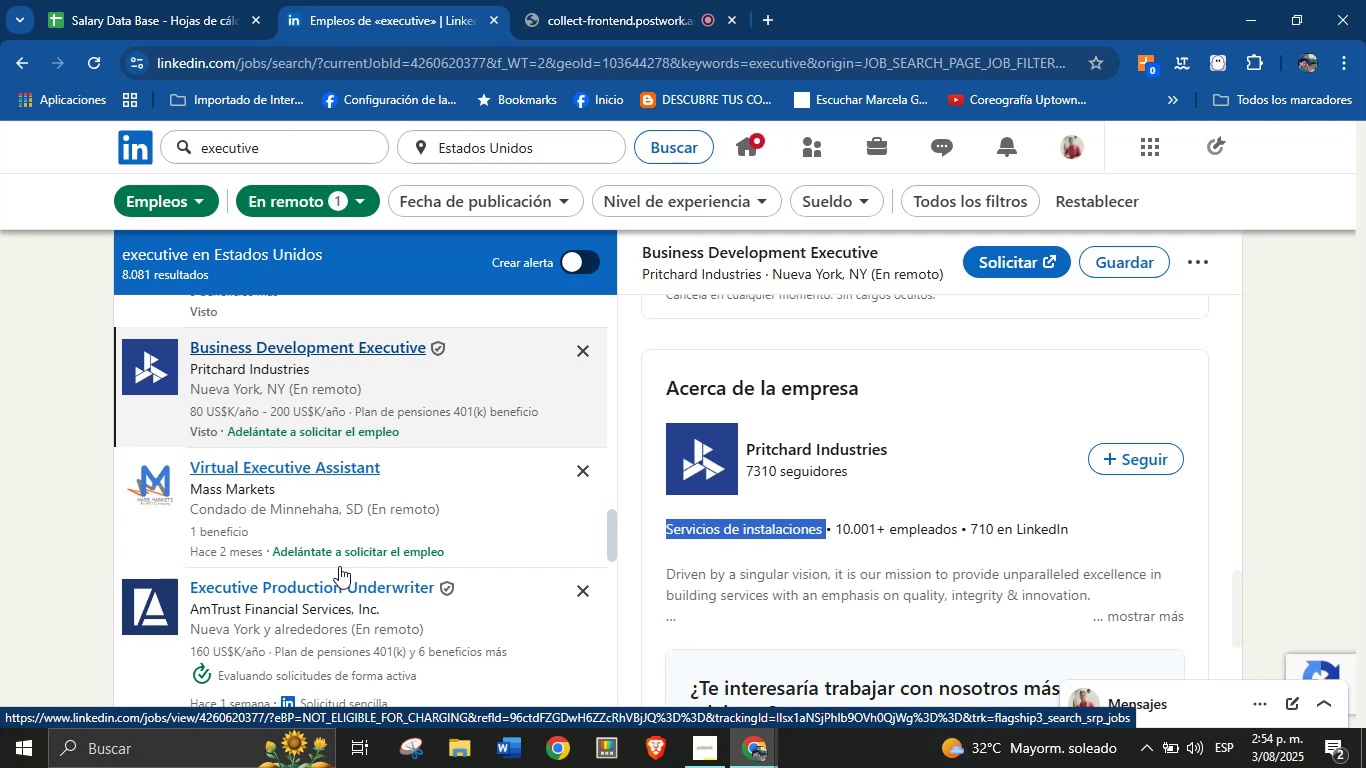 
wait(5.26)
 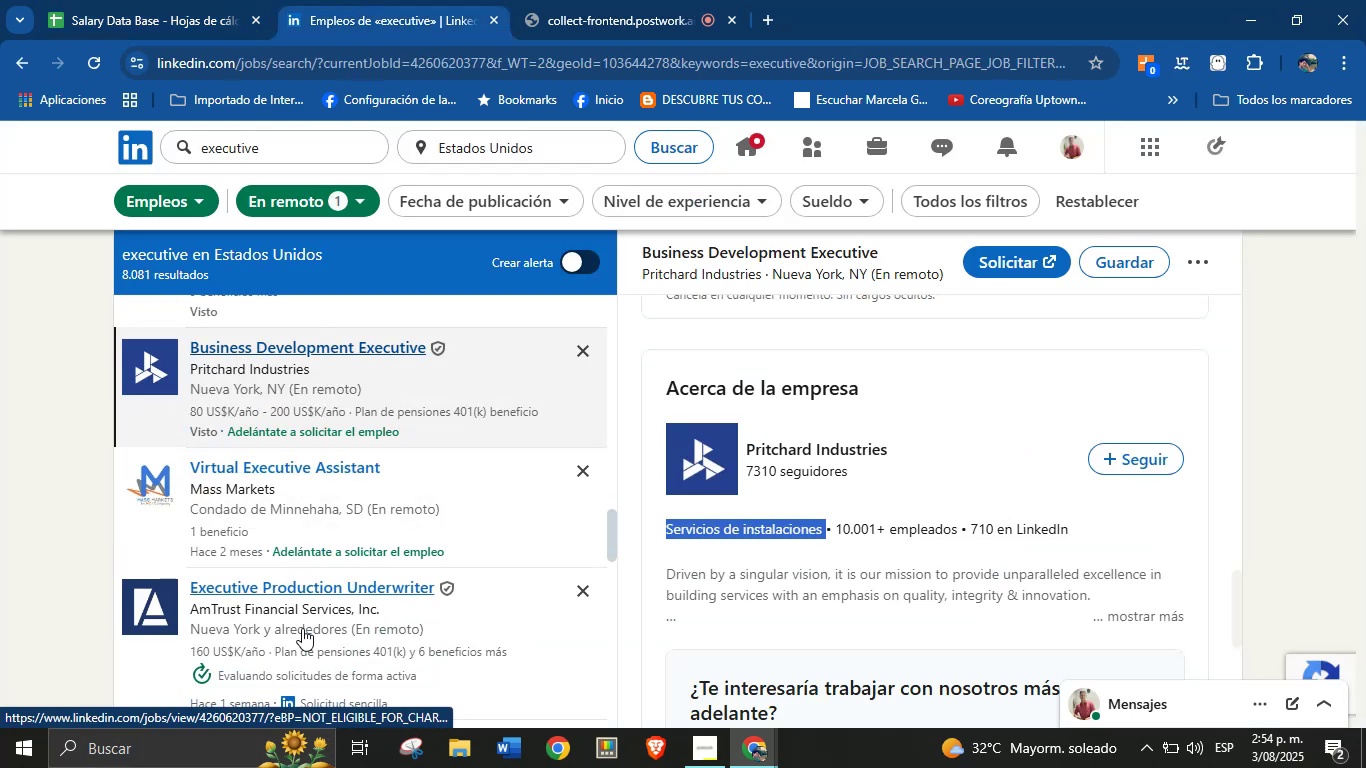 
left_click([283, 582])
 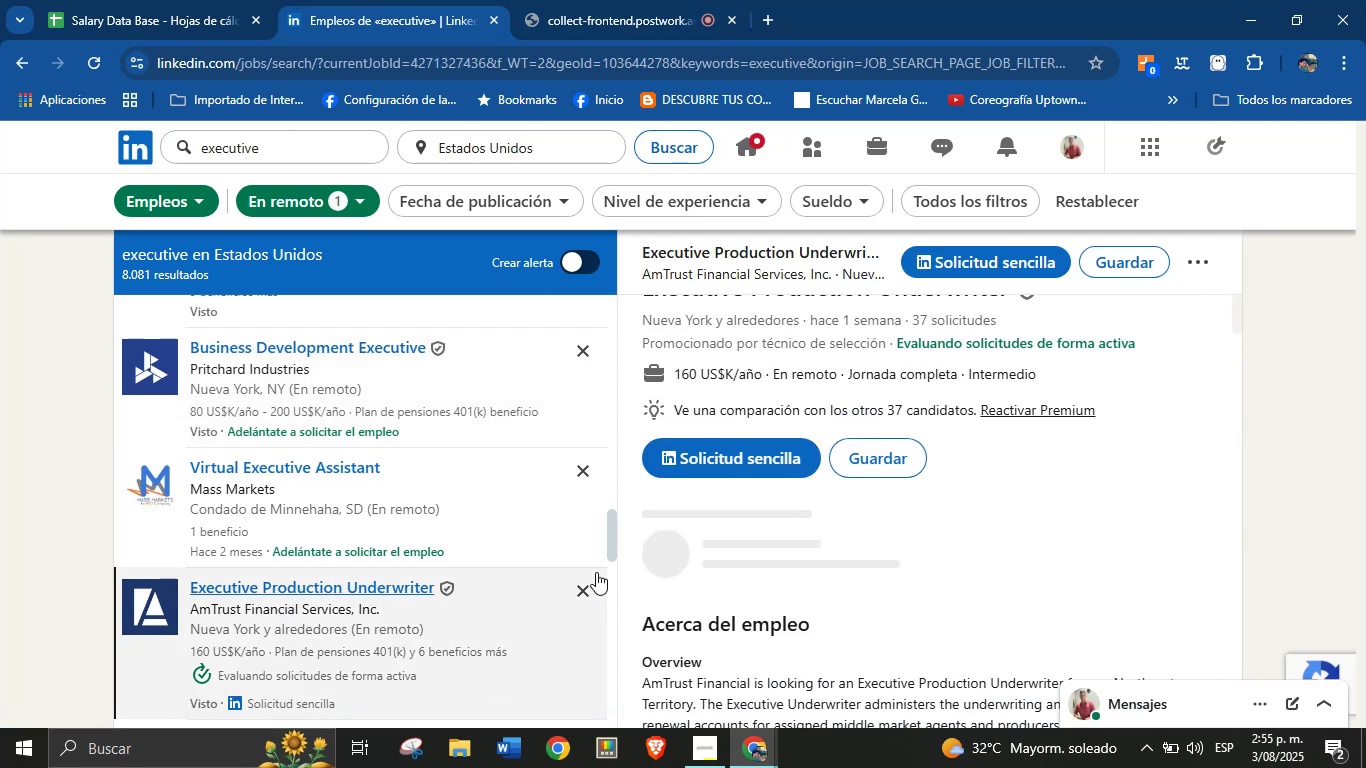 
scroll: coordinate [809, 372], scroll_direction: down, amount: 1.0
 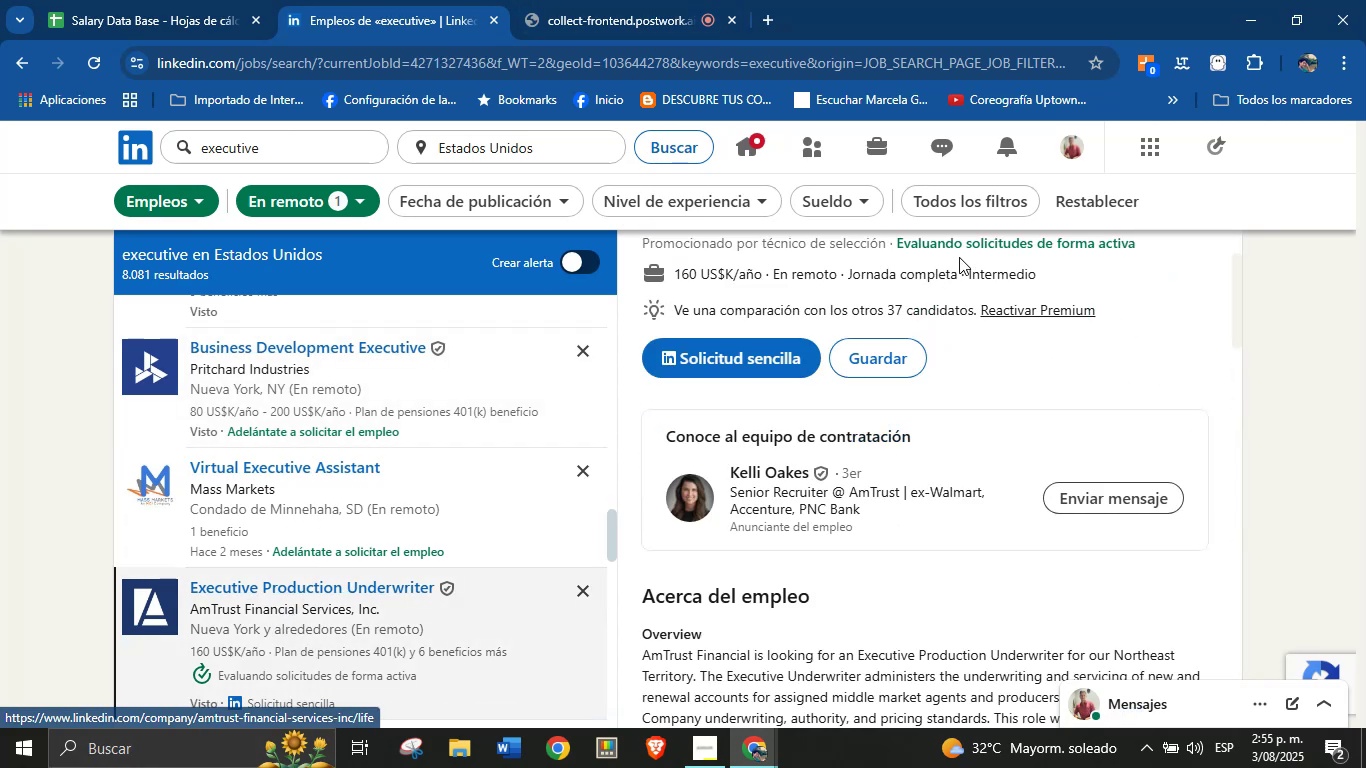 
scroll: coordinate [972, 364], scroll_direction: up, amount: 3.0
 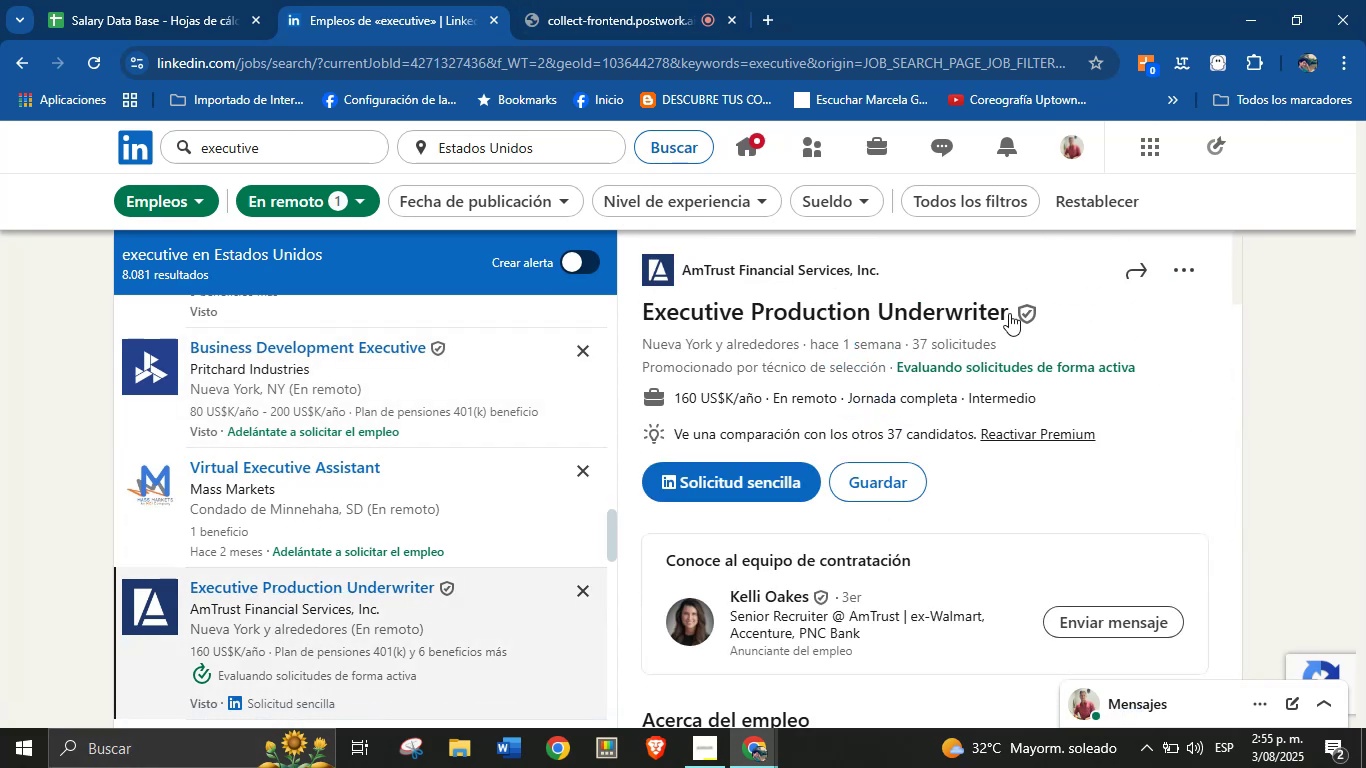 
left_click_drag(start_coordinate=[1014, 307], to_coordinate=[644, 315])
 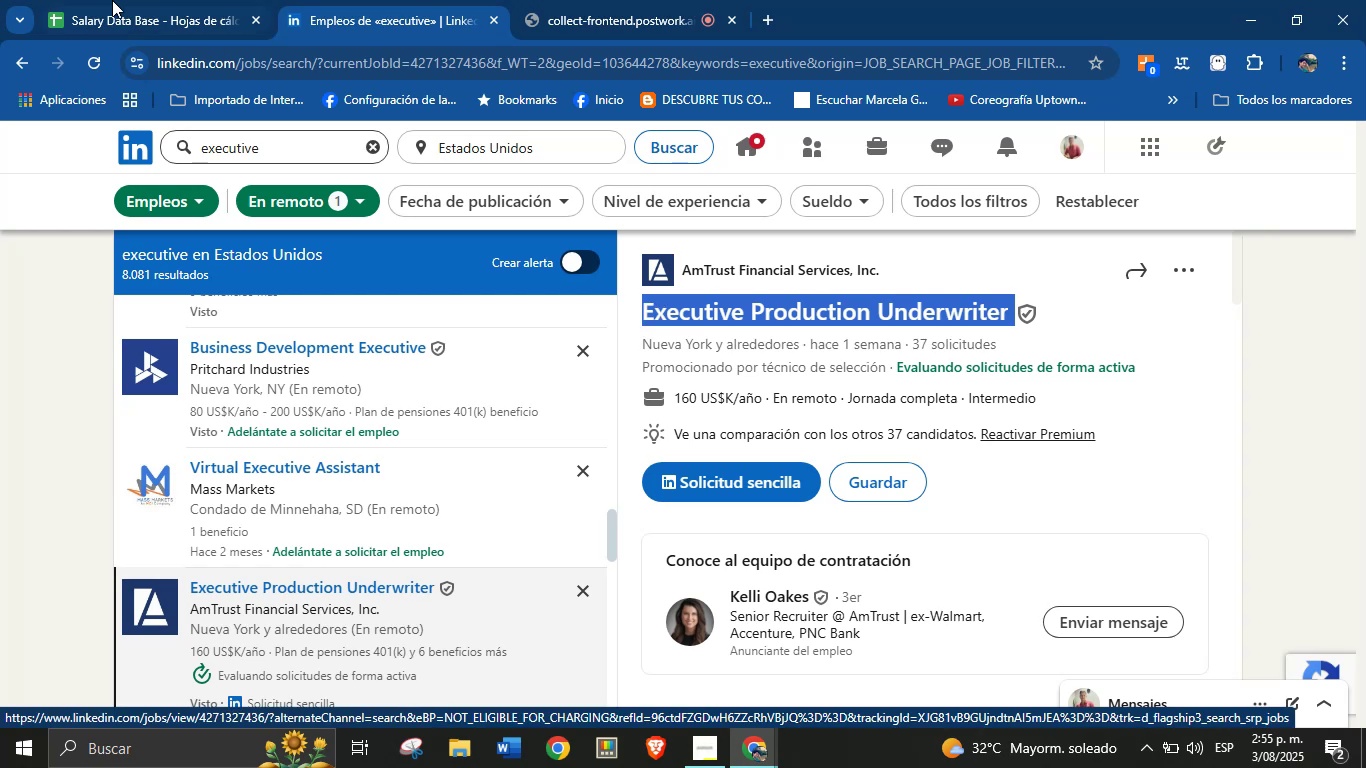 
hold_key(key=ControlLeft, duration=0.54)
 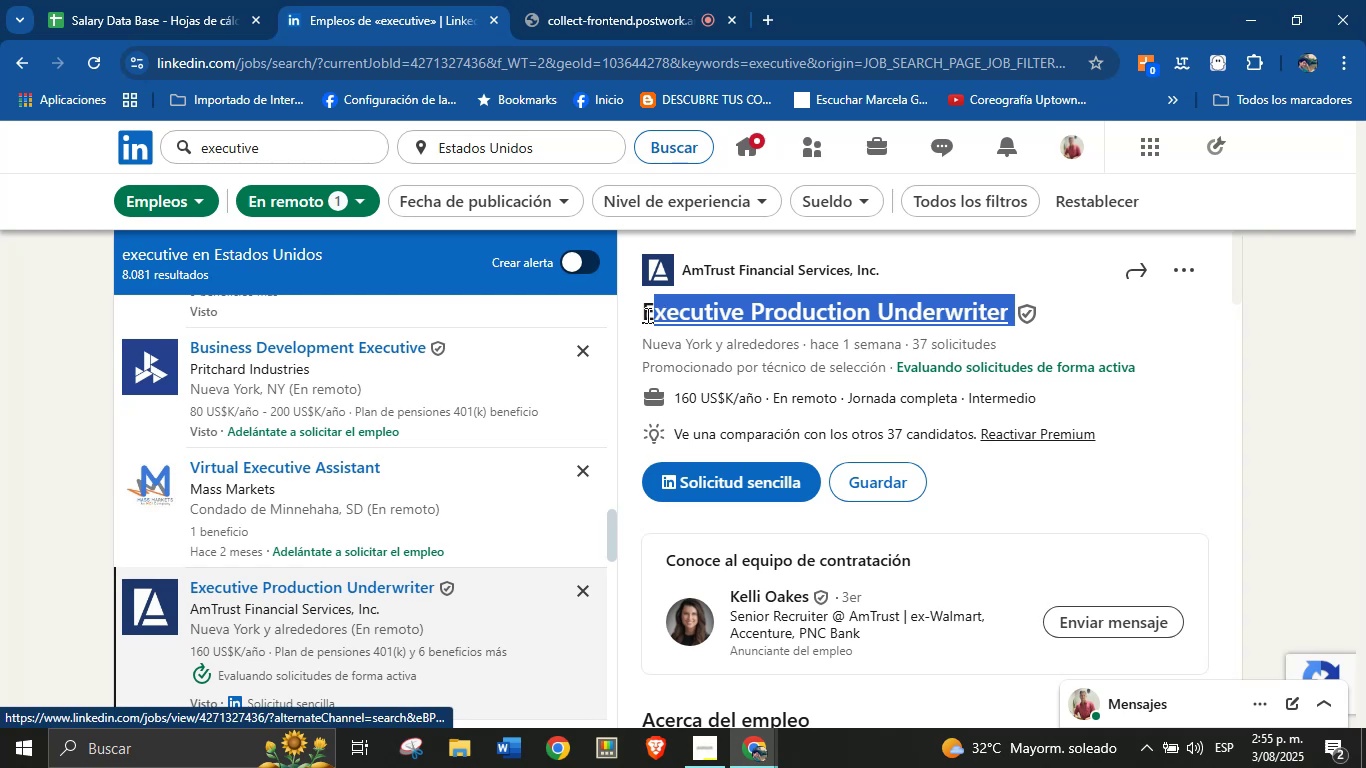 
key(Control+C)
 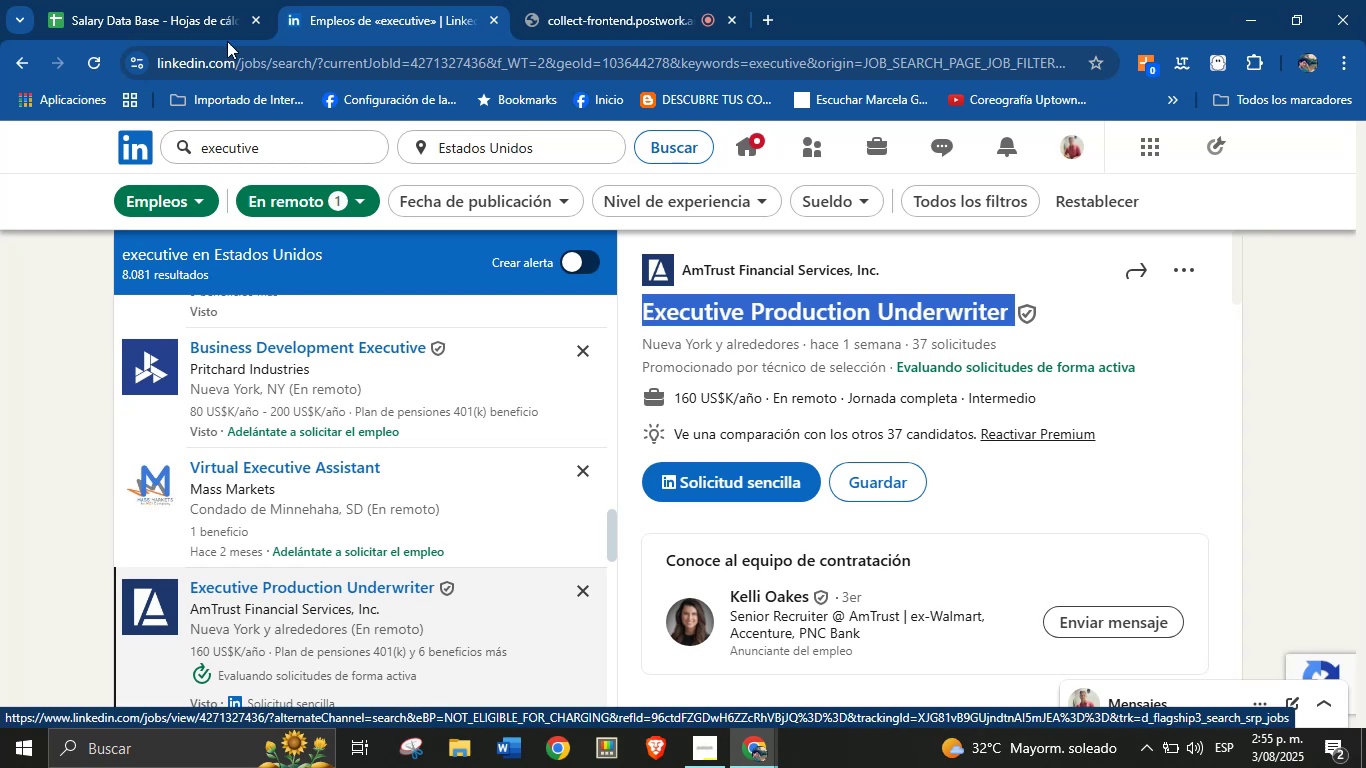 
left_click([111, 0])
 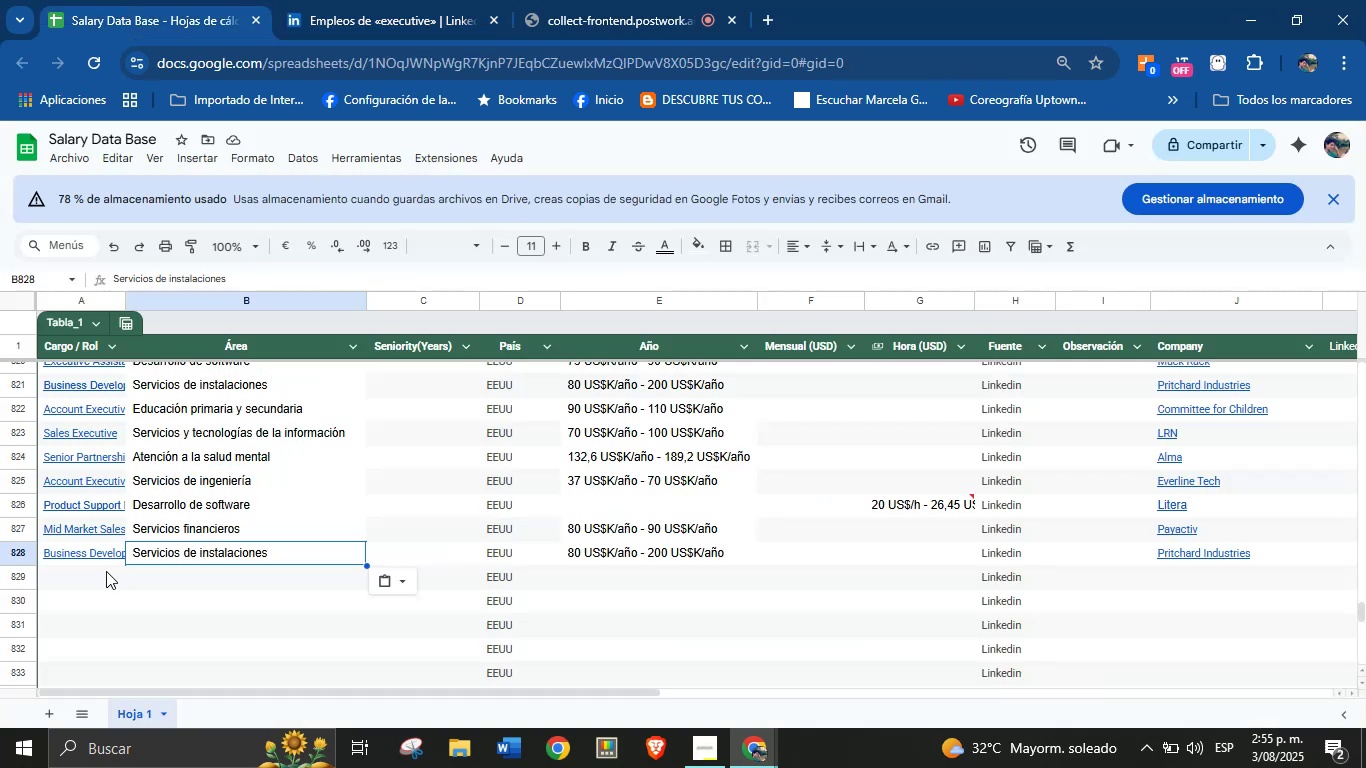 
key(Control+V)
 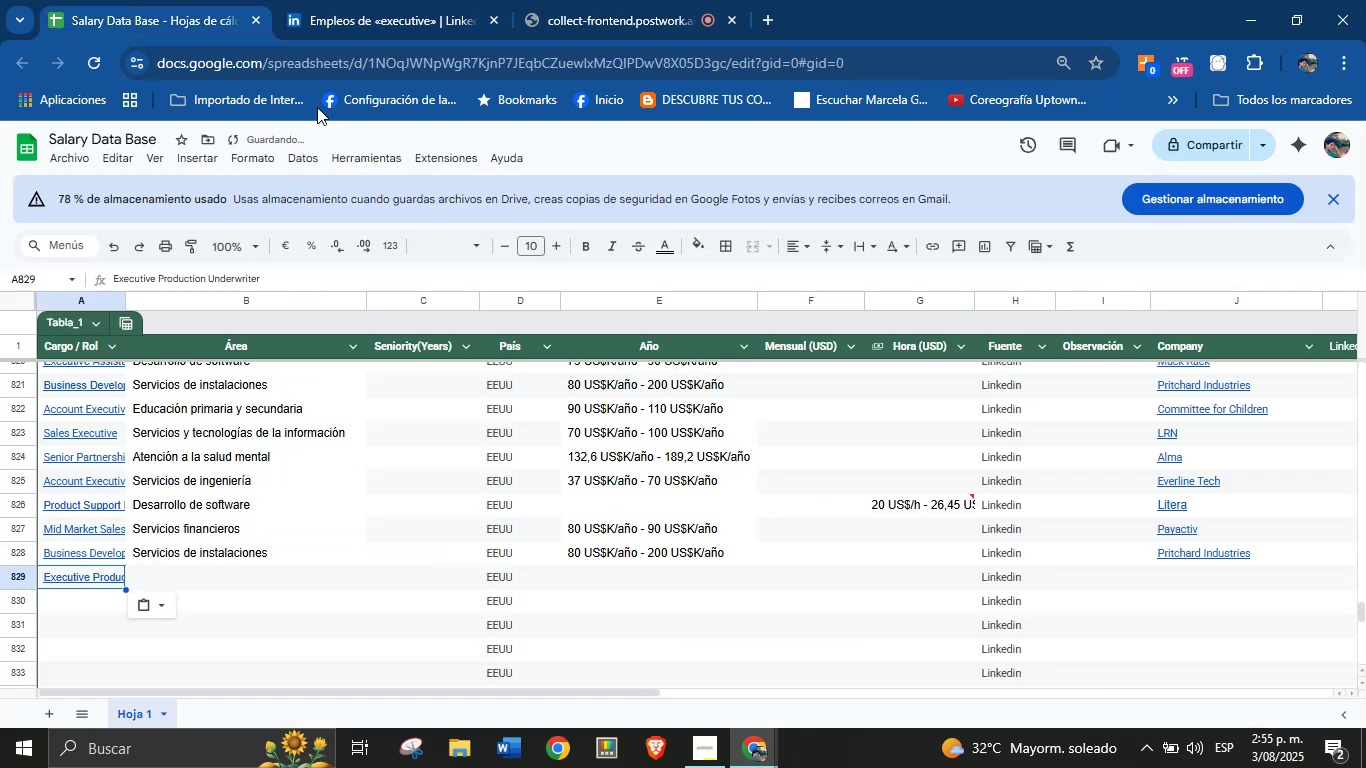 
left_click([373, 0])
 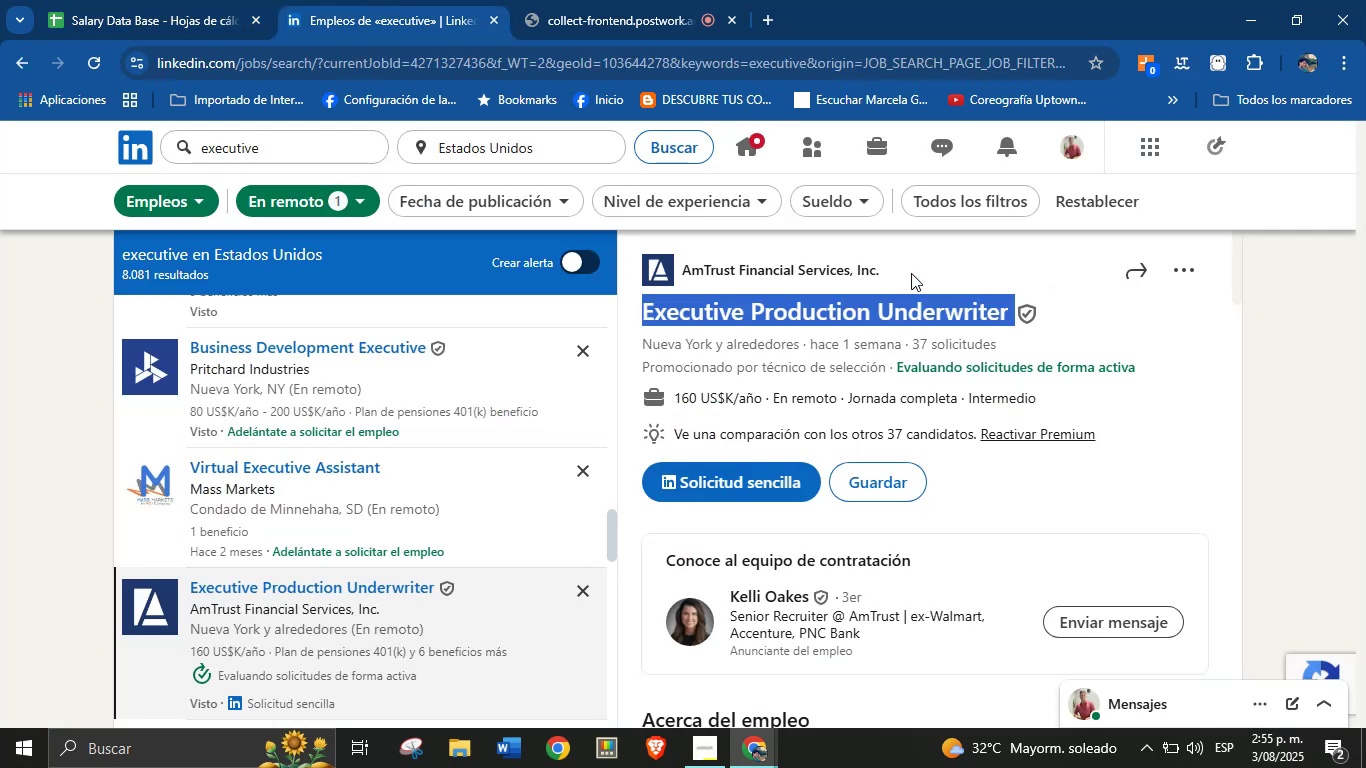 
left_click_drag(start_coordinate=[882, 270], to_coordinate=[686, 275])
 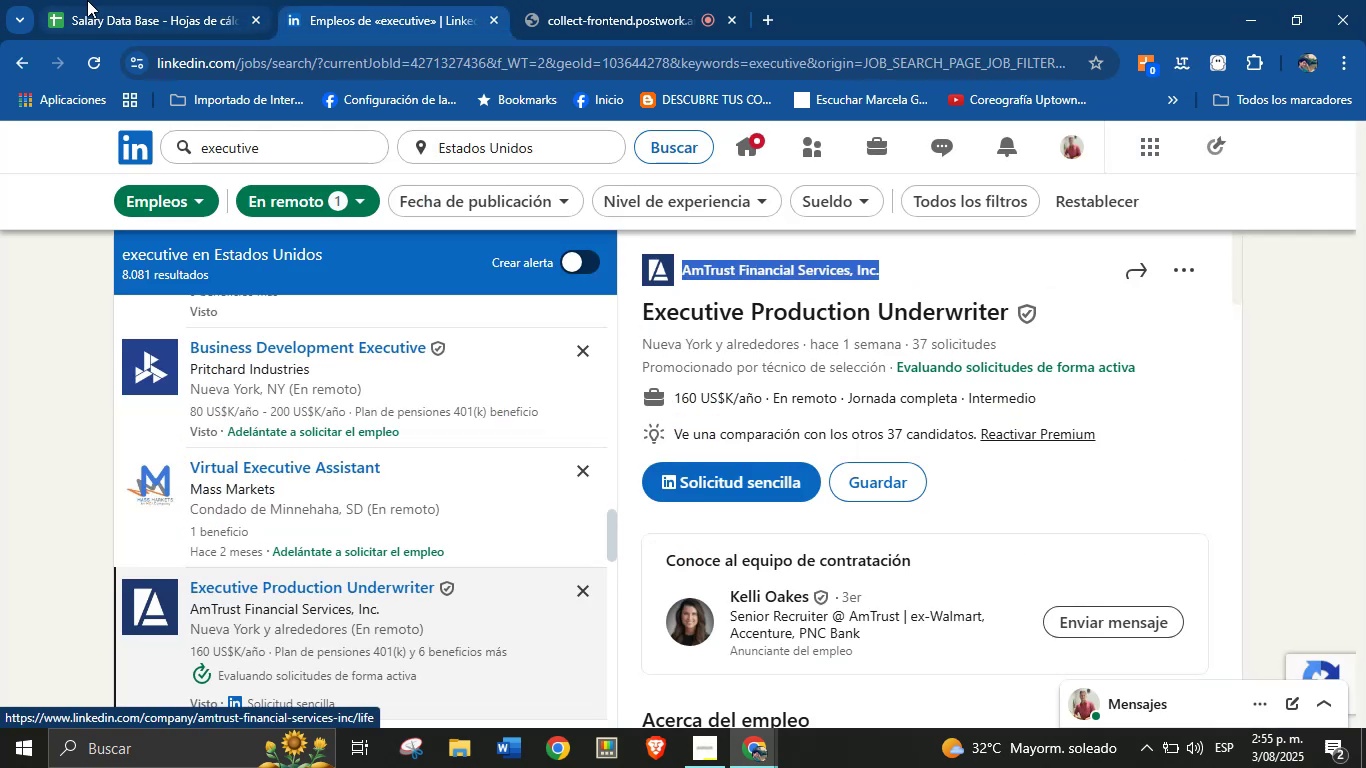 
key(Control+C)
 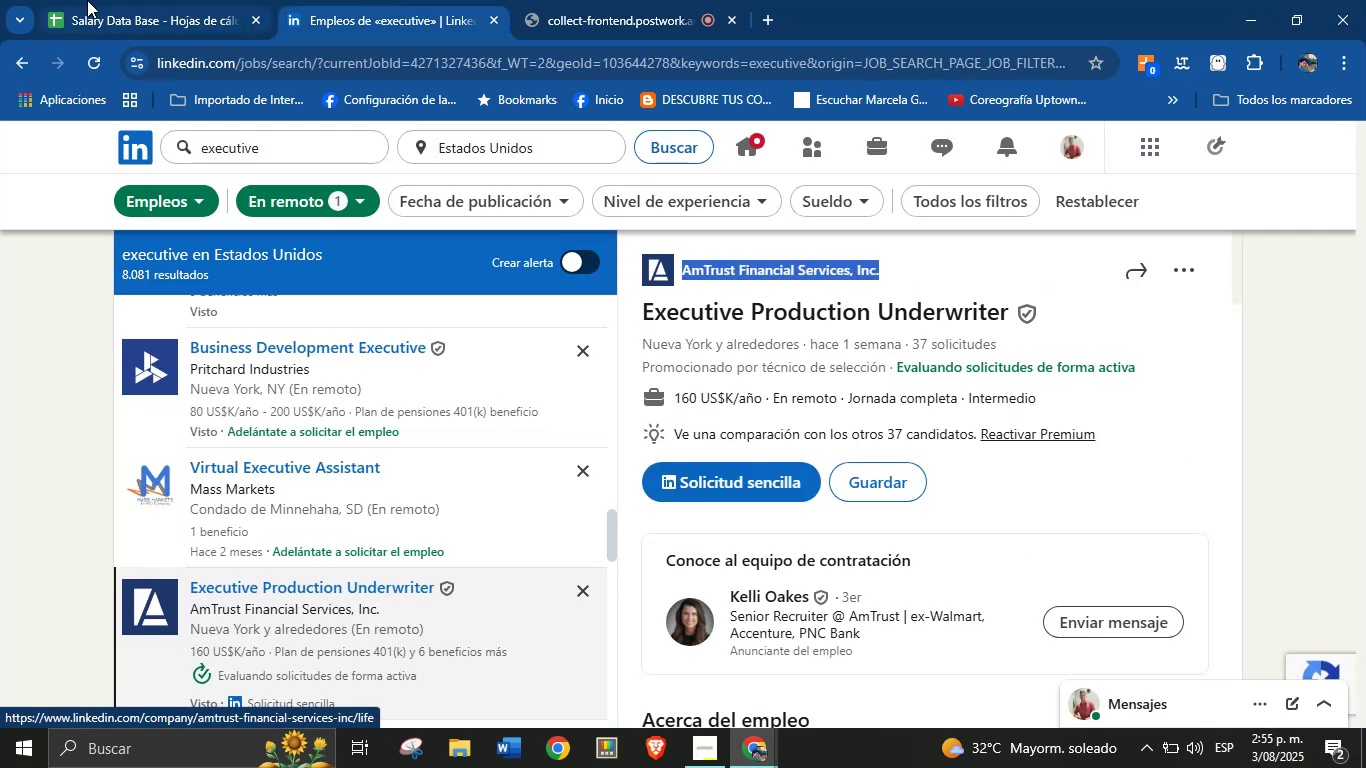 
left_click([114, 0])
 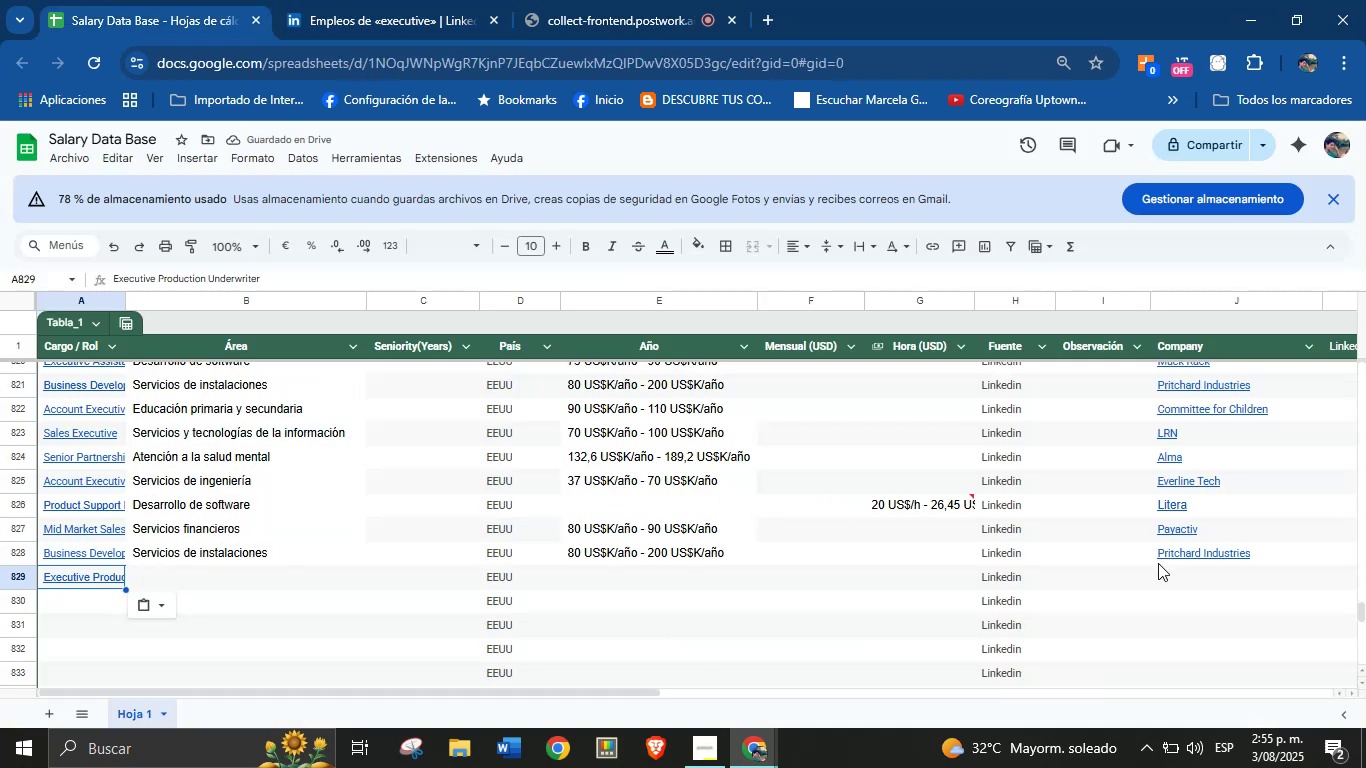 
left_click([1194, 571])
 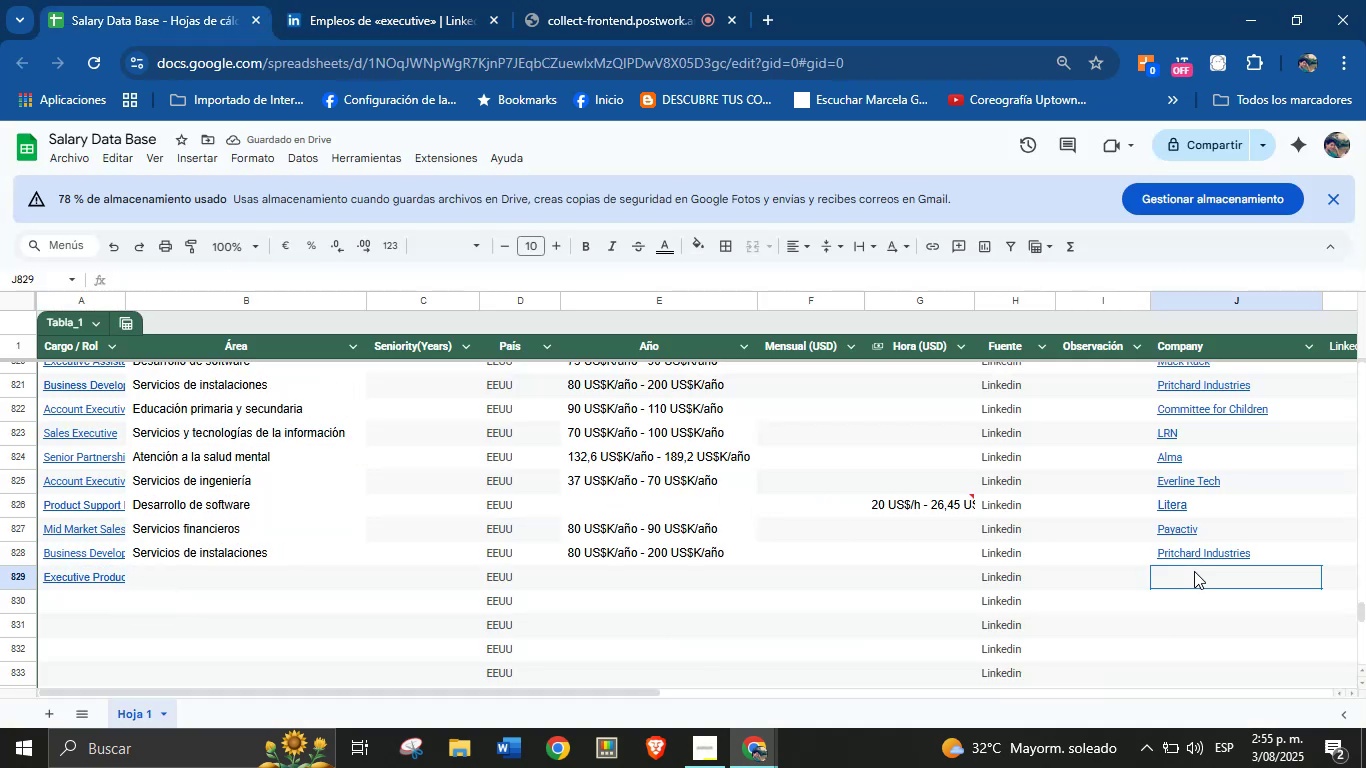 
key(Control+V)
 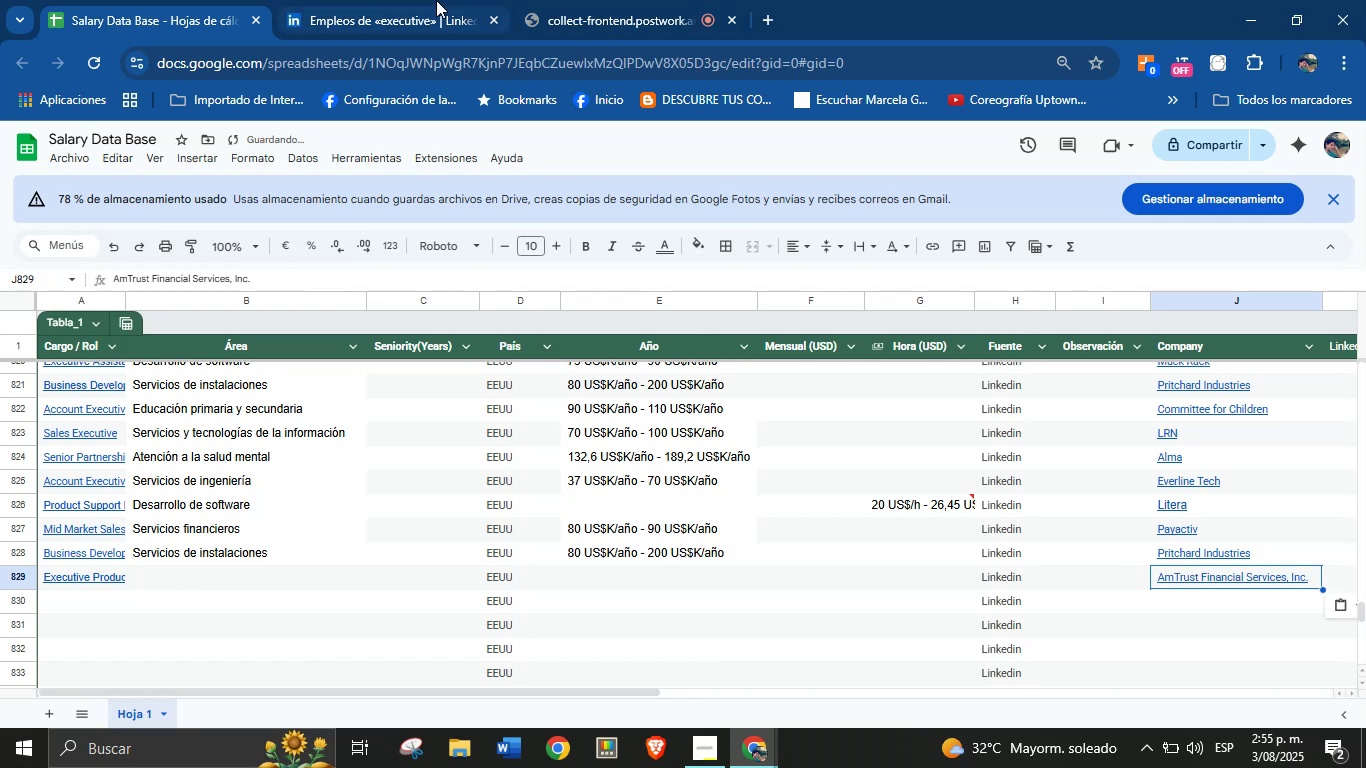 
left_click([425, 0])
 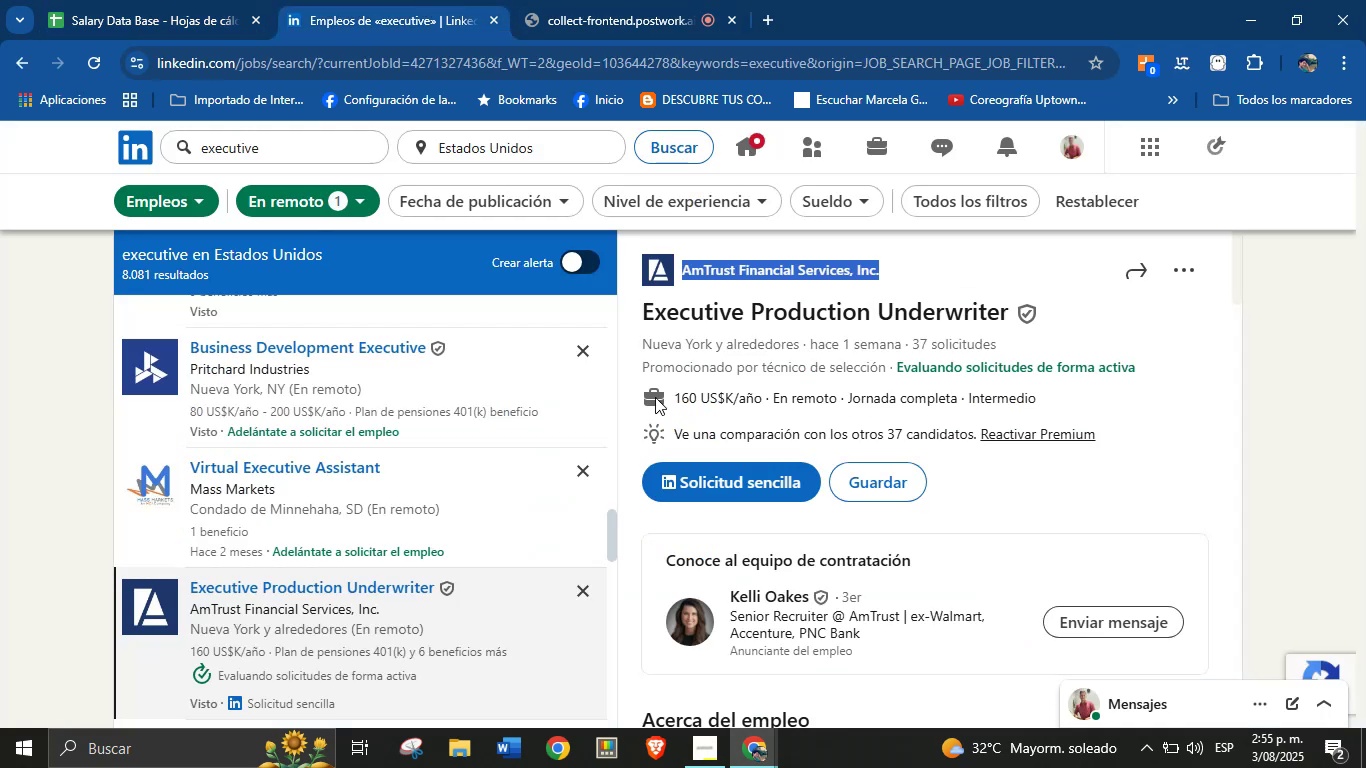 
left_click_drag(start_coordinate=[674, 398], to_coordinate=[774, 398])
 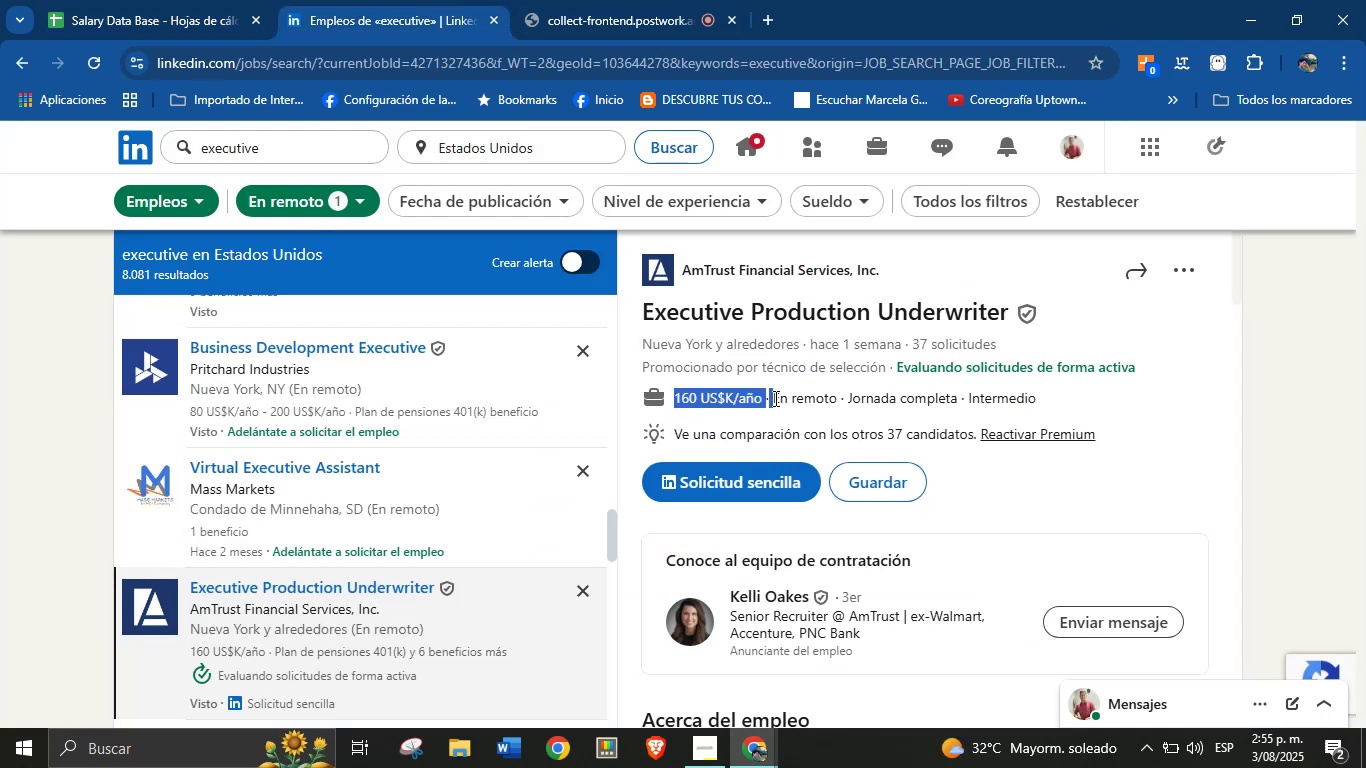 
key(Control+C)
 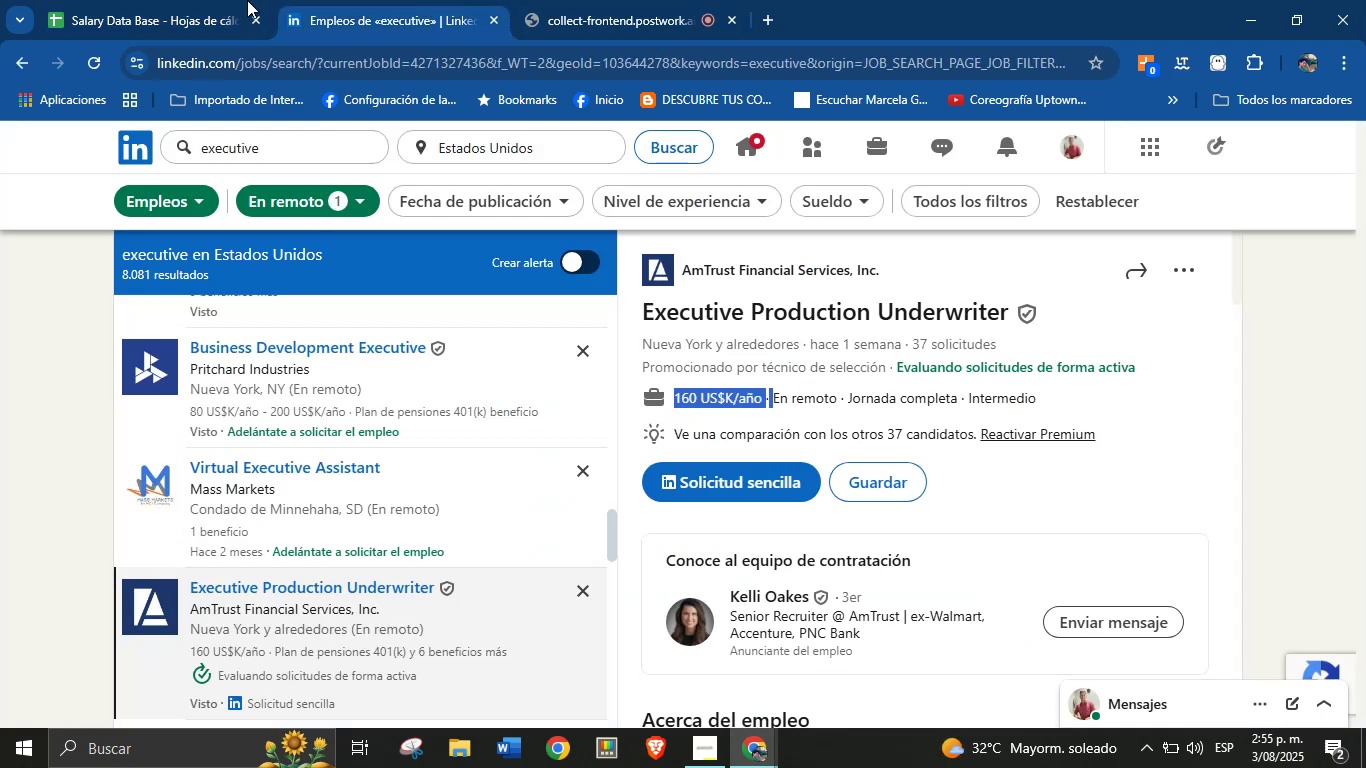 
left_click([211, 0])
 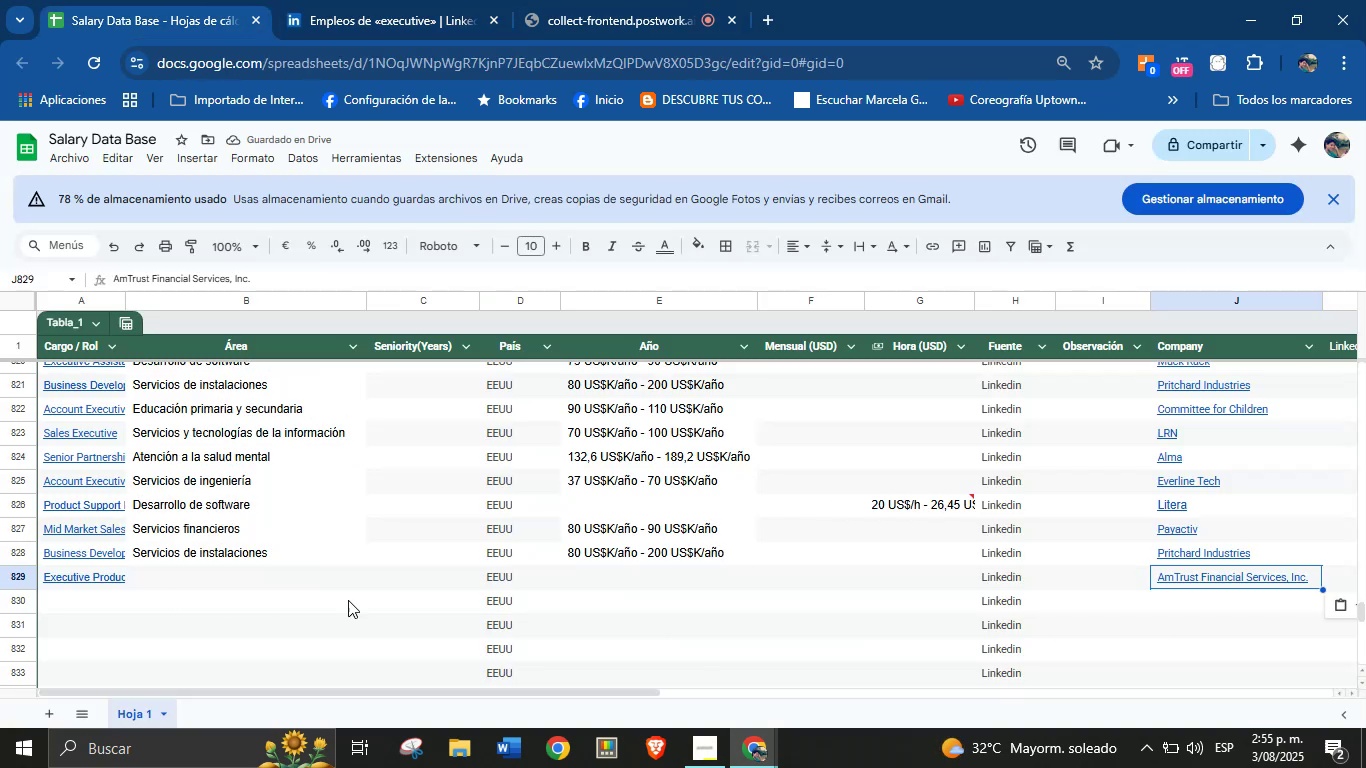 
left_click([586, 574])
 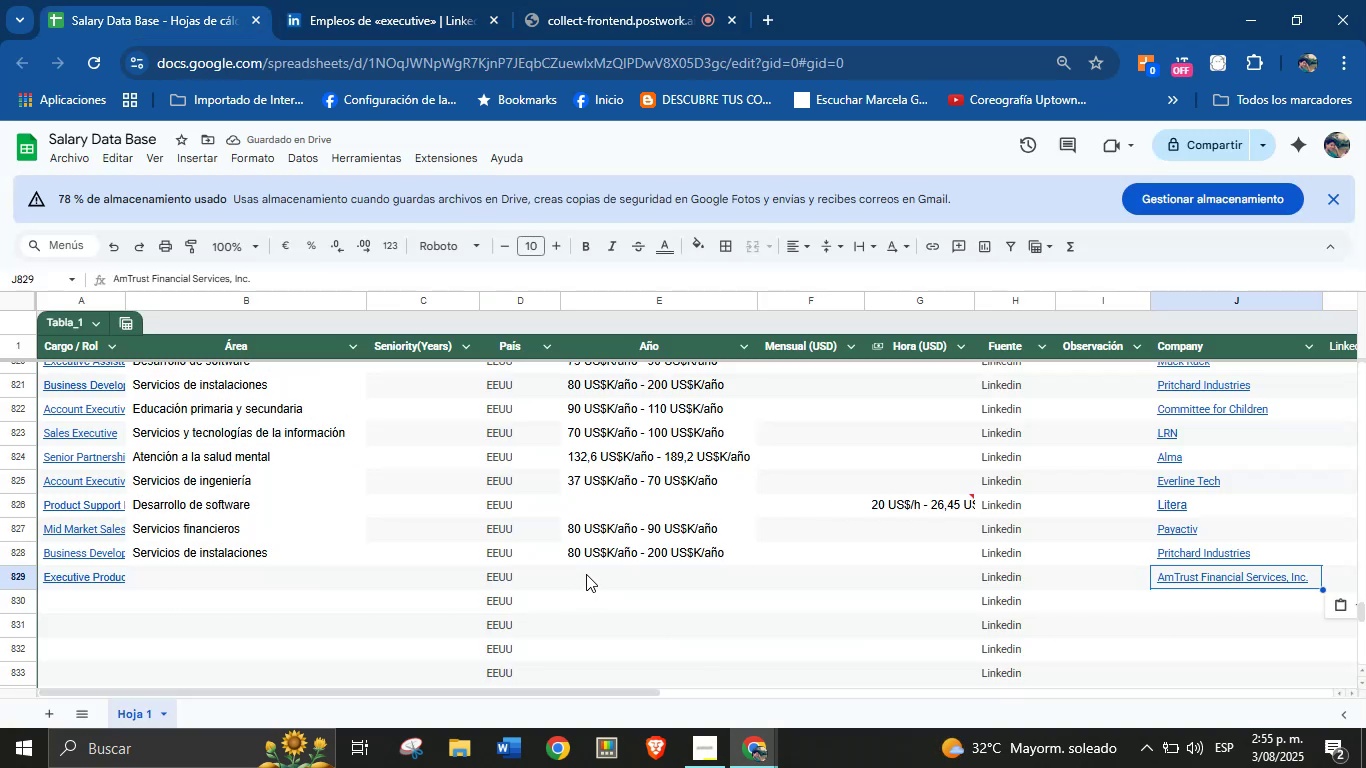 
key(Control+V)
 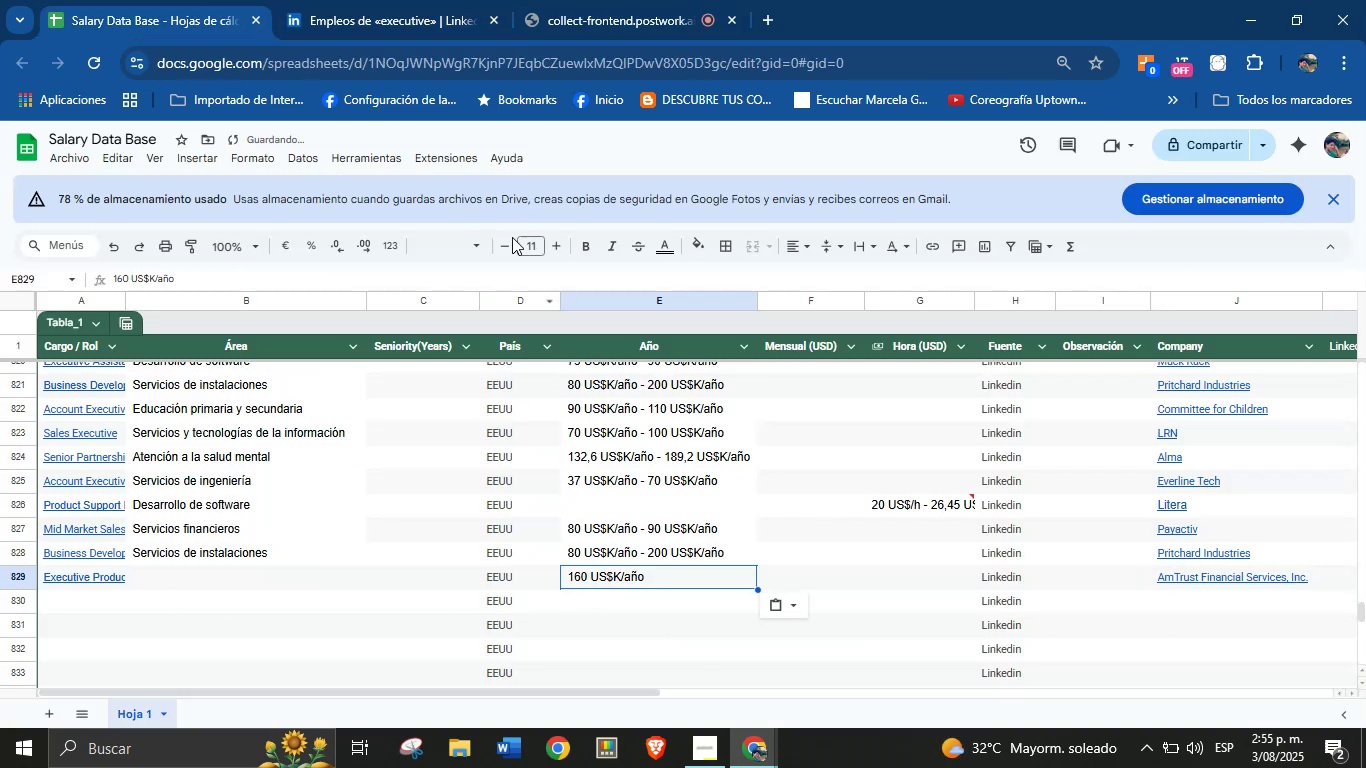 
left_click([386, 0])
 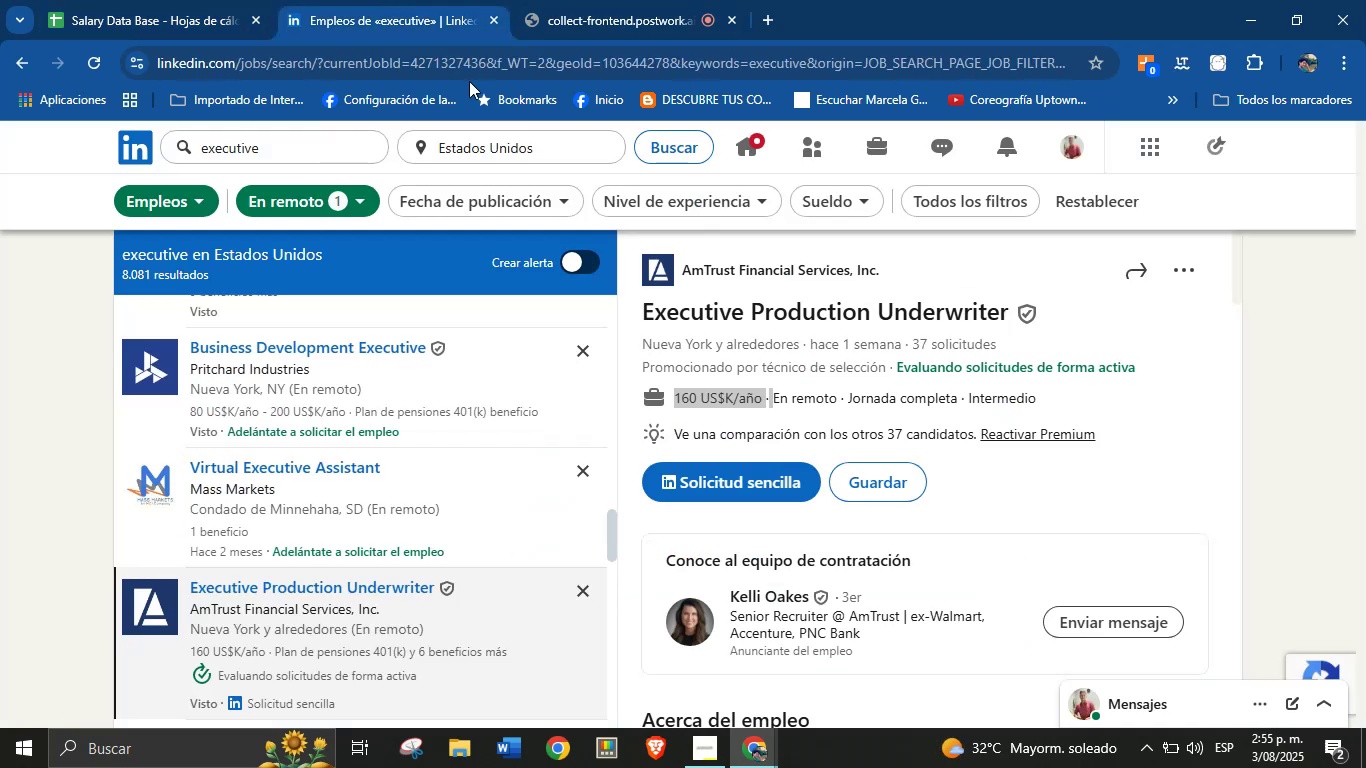 
scroll: coordinate [798, 527], scroll_direction: down, amount: 22.0
 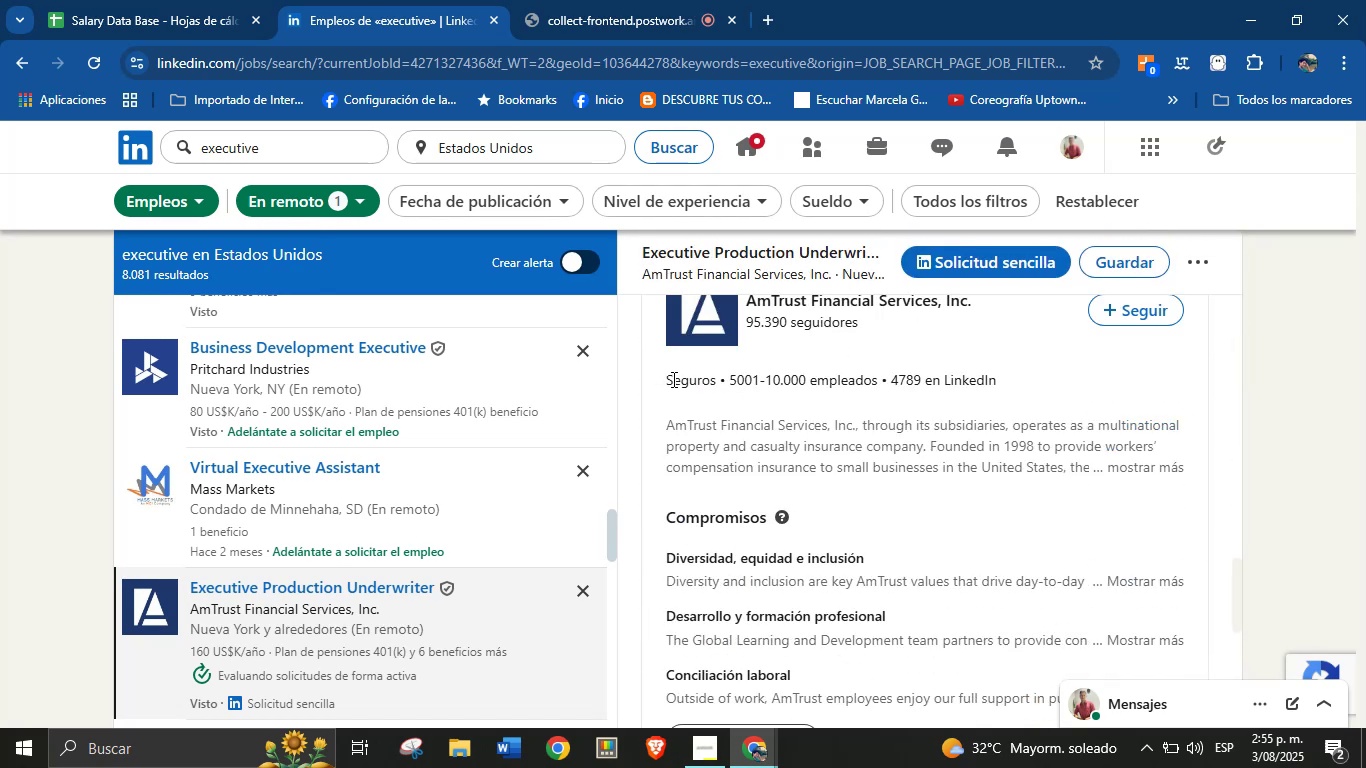 
left_click_drag(start_coordinate=[662, 378], to_coordinate=[725, 383])
 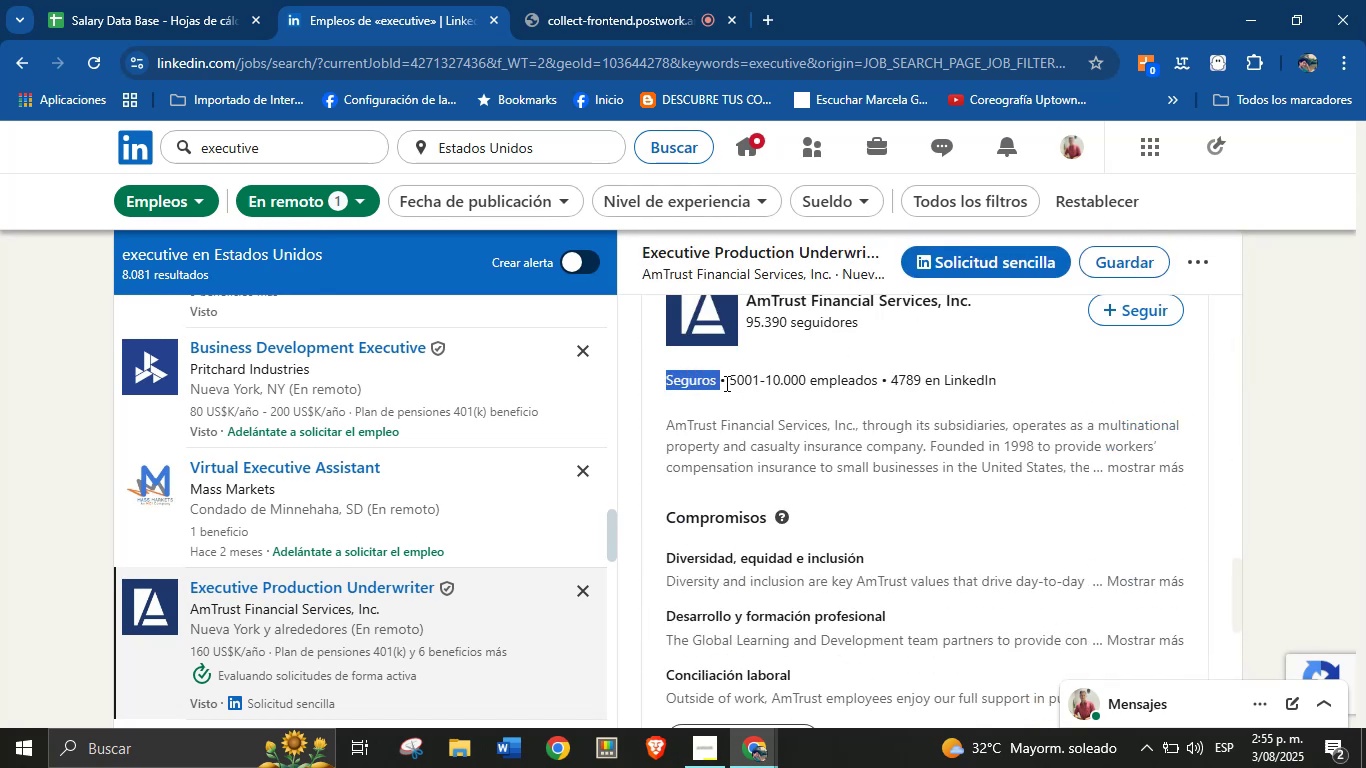 
key(Control+C)
 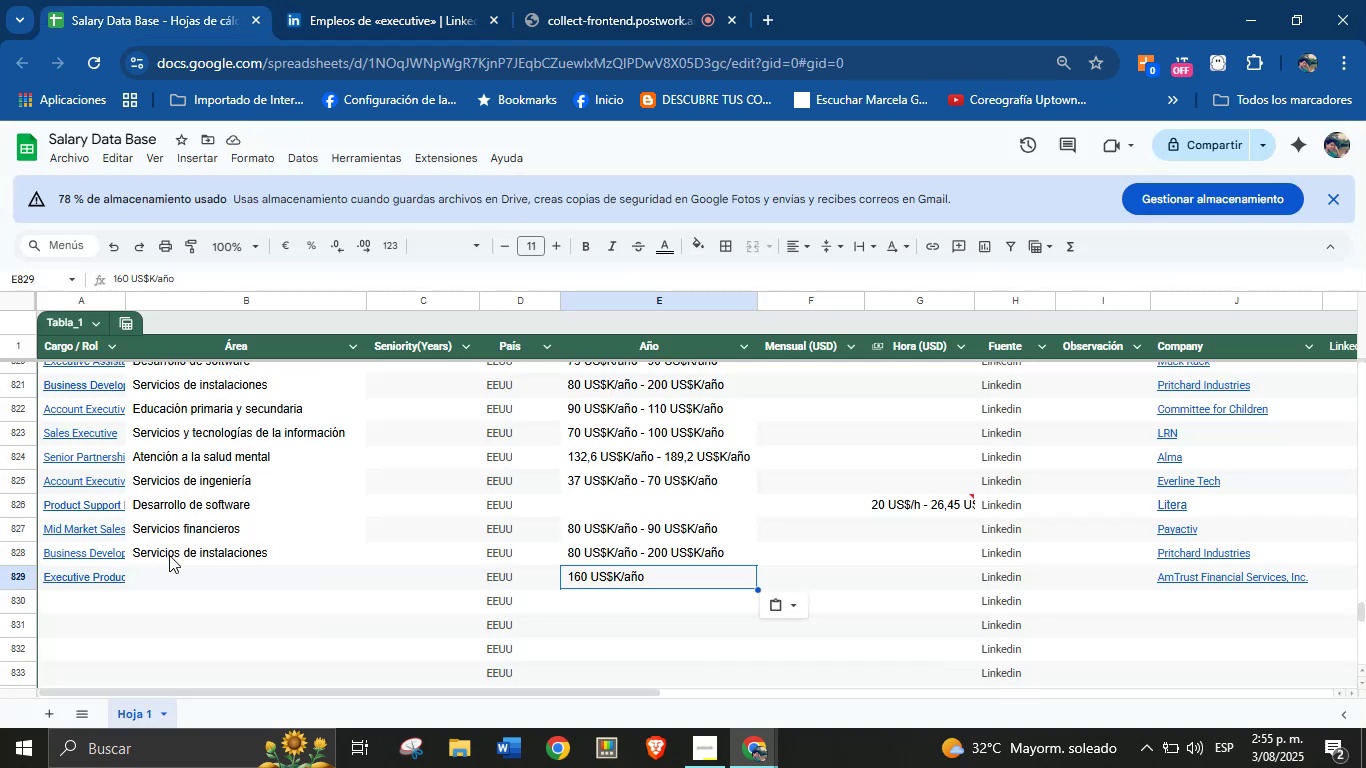 
left_click([169, 570])
 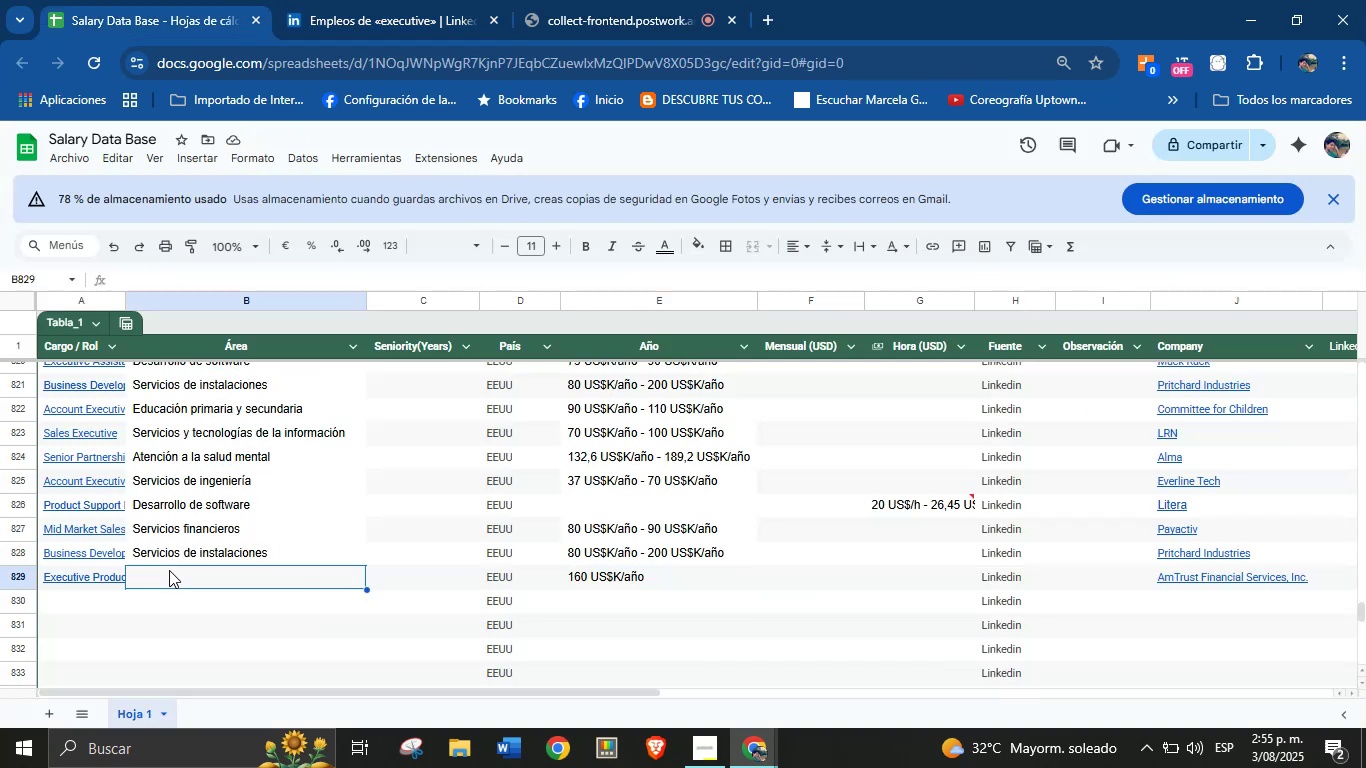 
key(Control+V)
 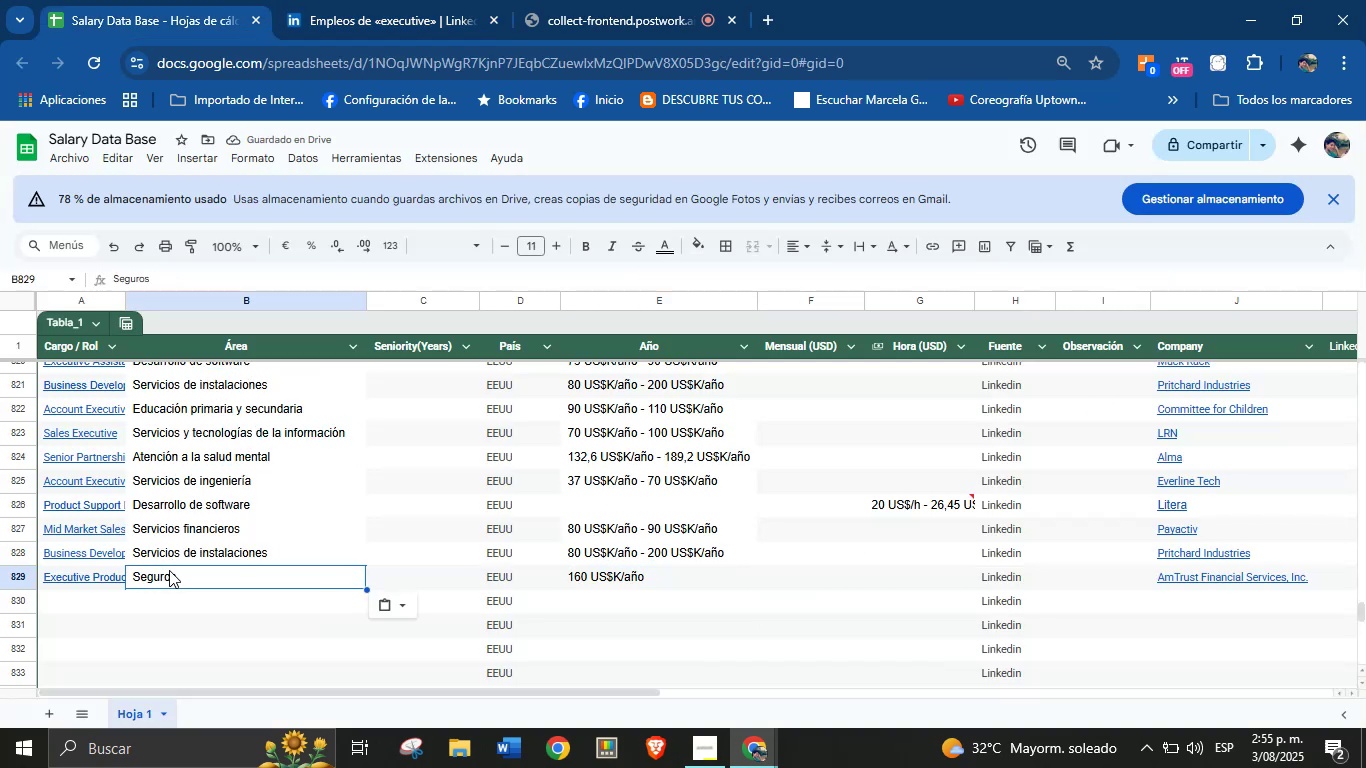 
wait(5.33)
 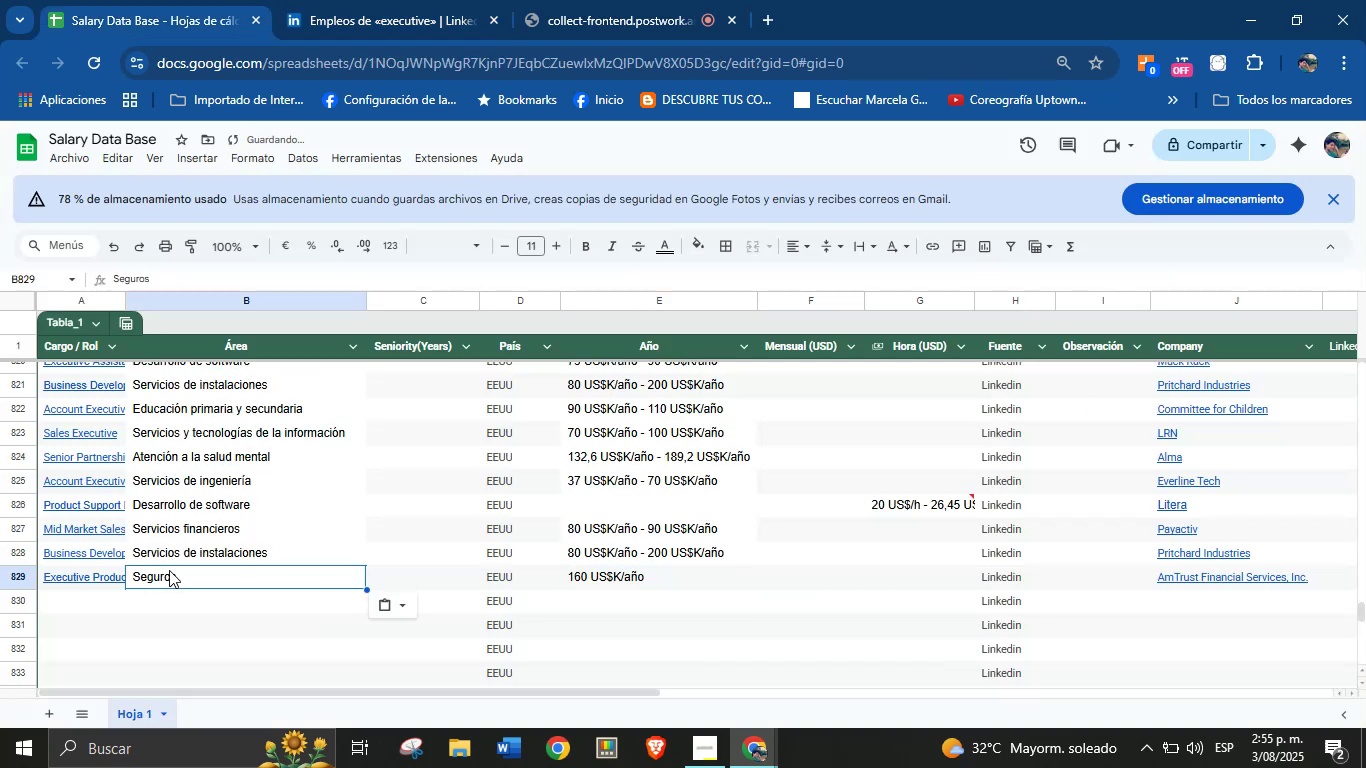 
left_click([89, 593])
 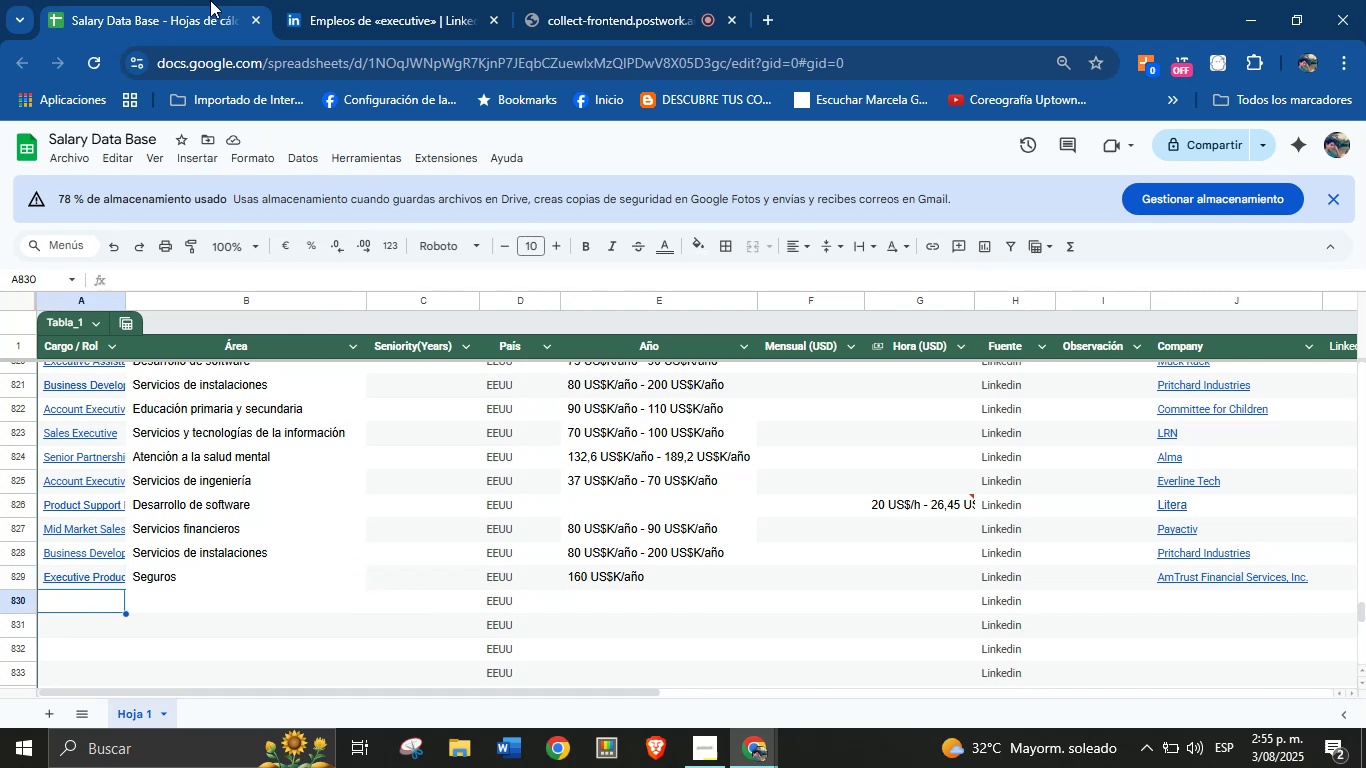 
left_click([340, 0])
 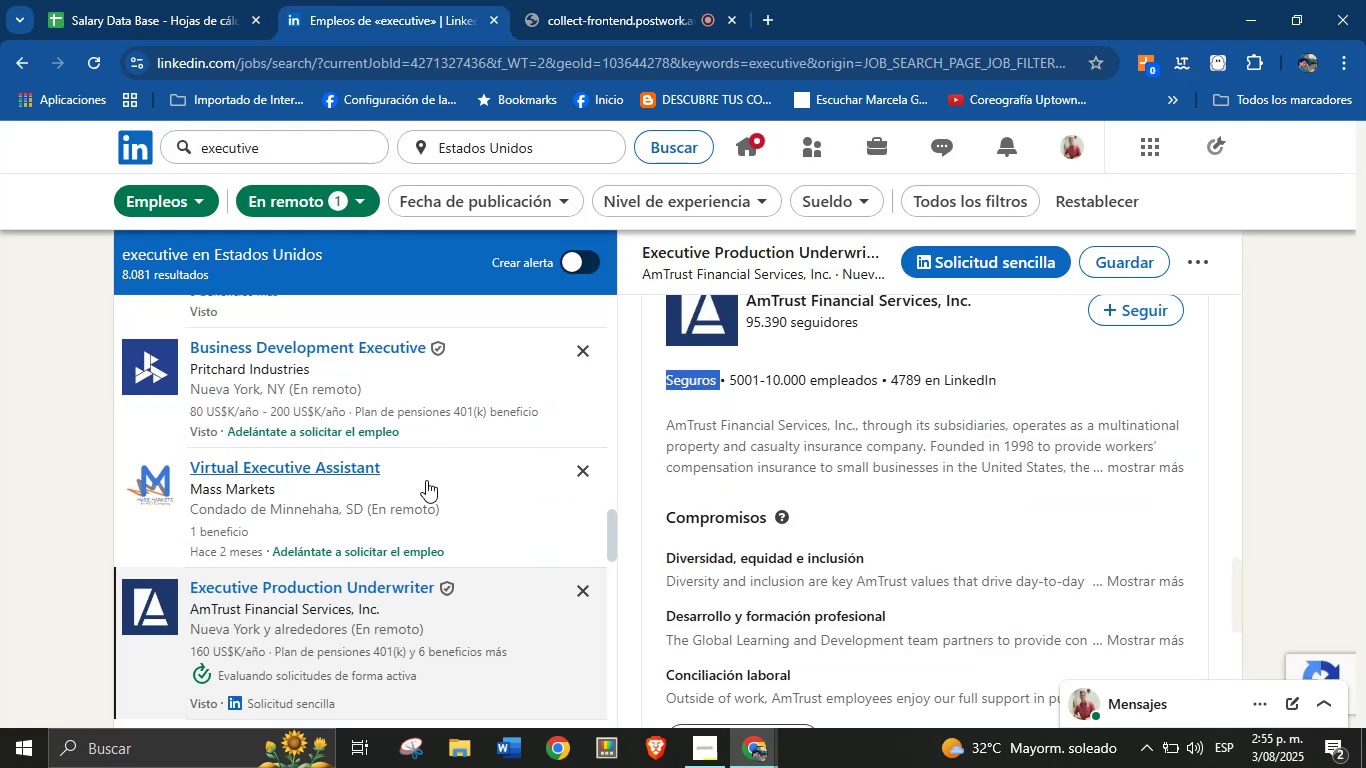 
scroll: coordinate [352, 550], scroll_direction: down, amount: 6.0
 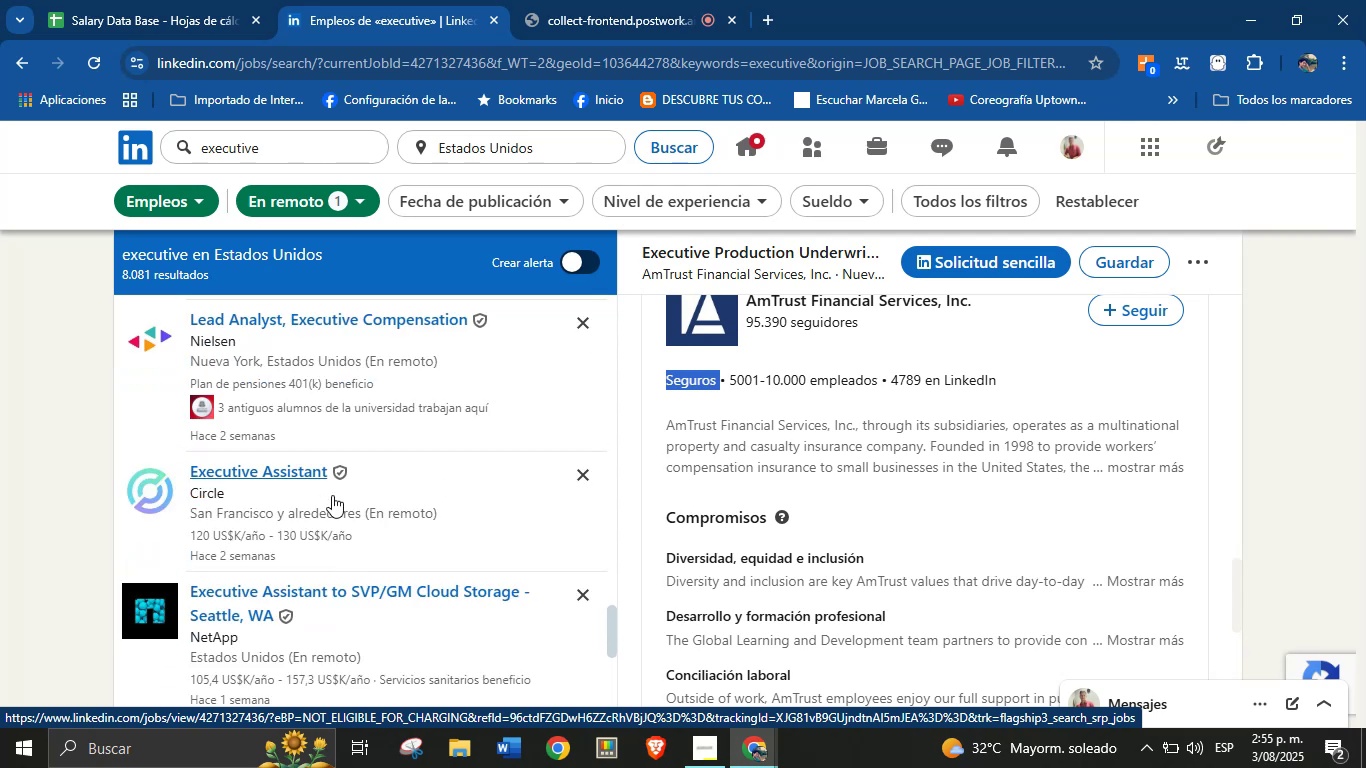 
left_click([276, 469])
 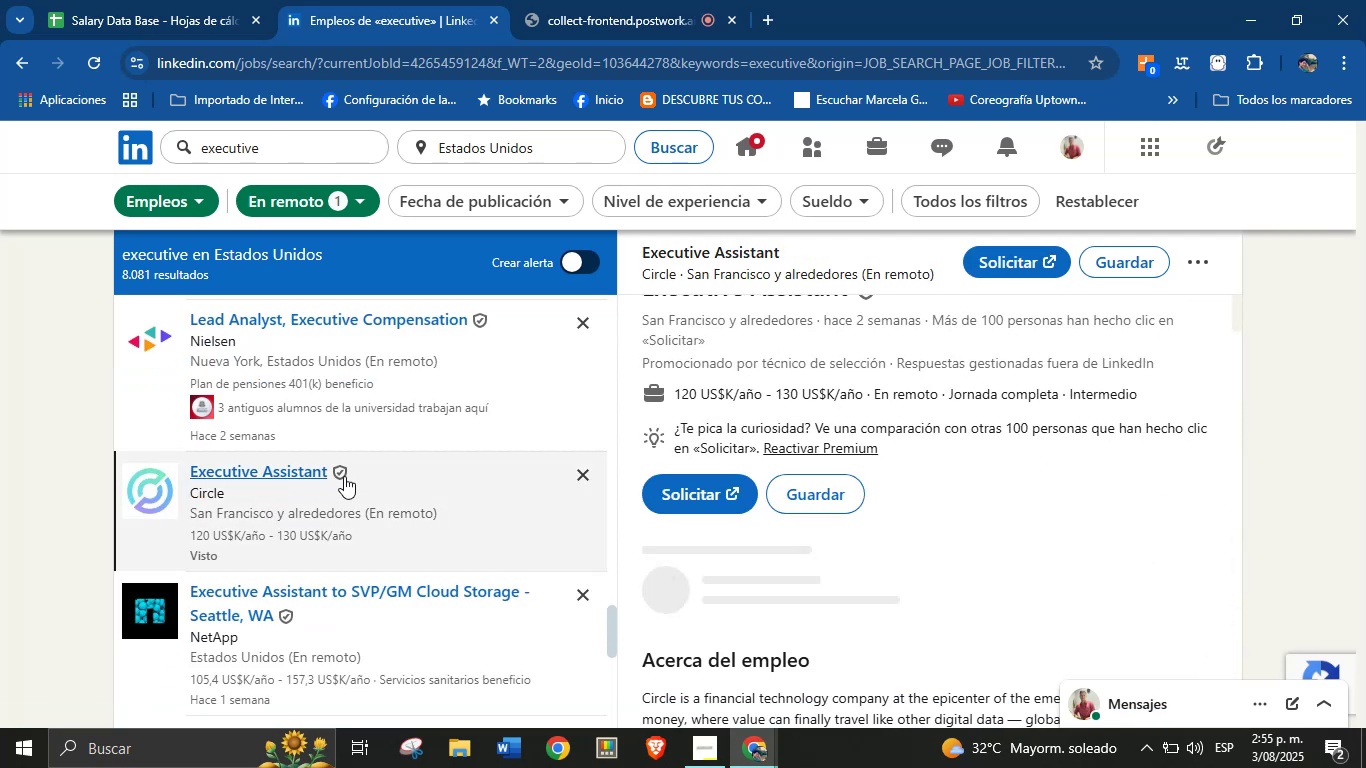 
scroll: coordinate [894, 541], scroll_direction: up, amount: 2.0
 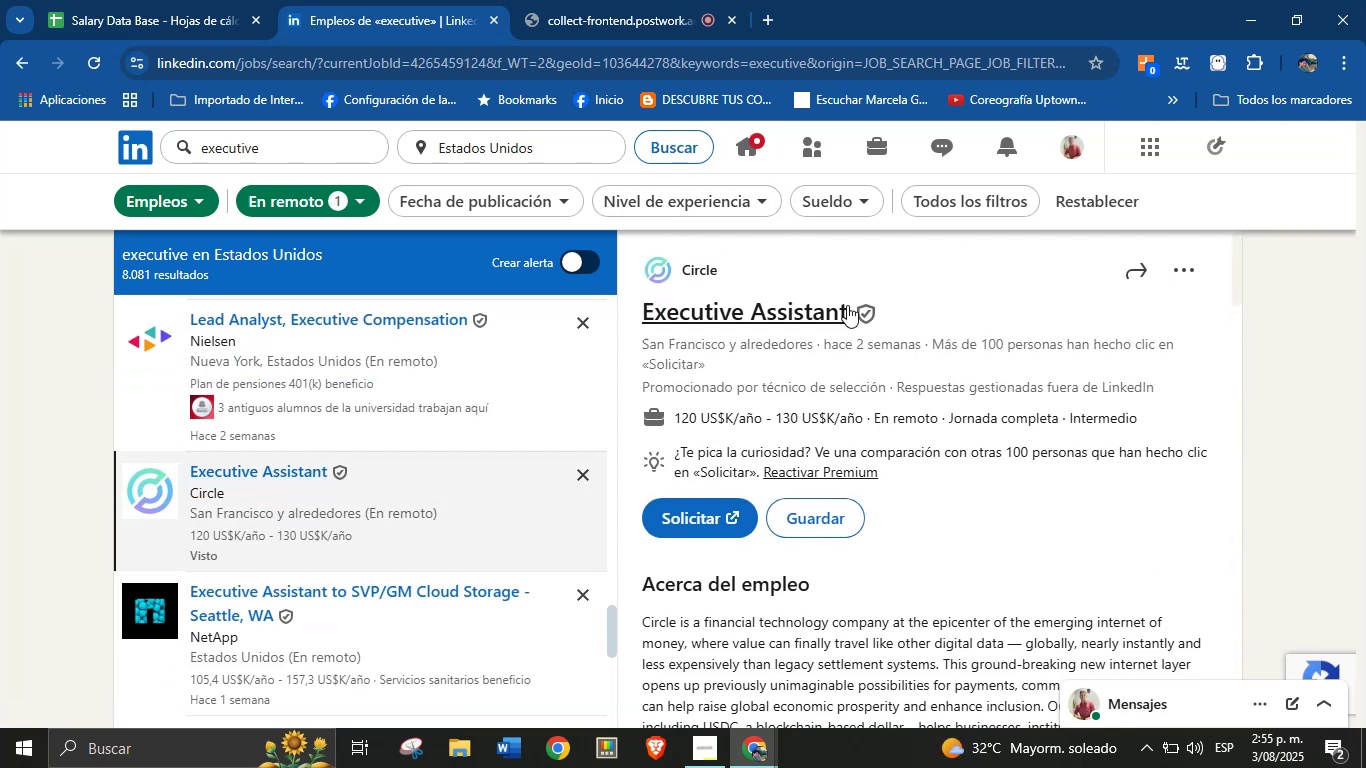 
left_click_drag(start_coordinate=[856, 306], to_coordinate=[666, 302])
 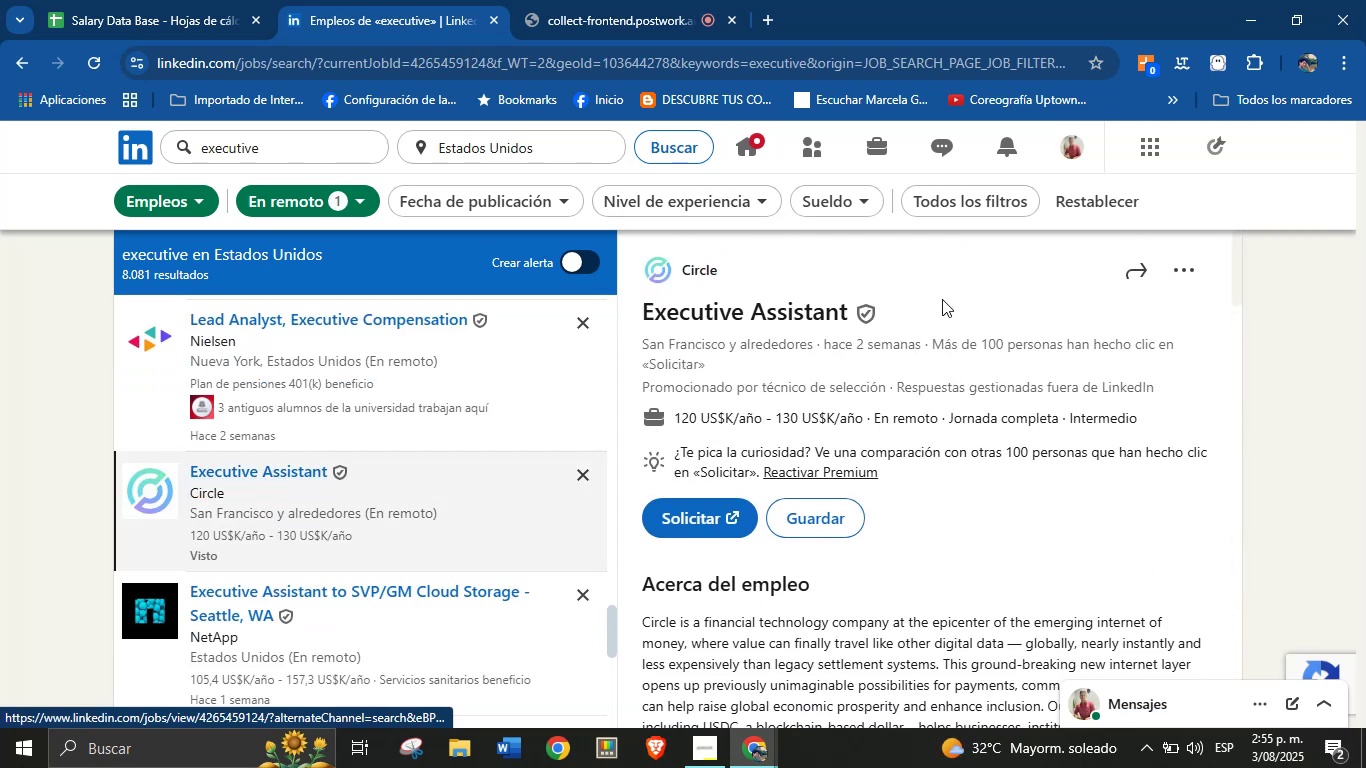 
left_click([986, 301])
 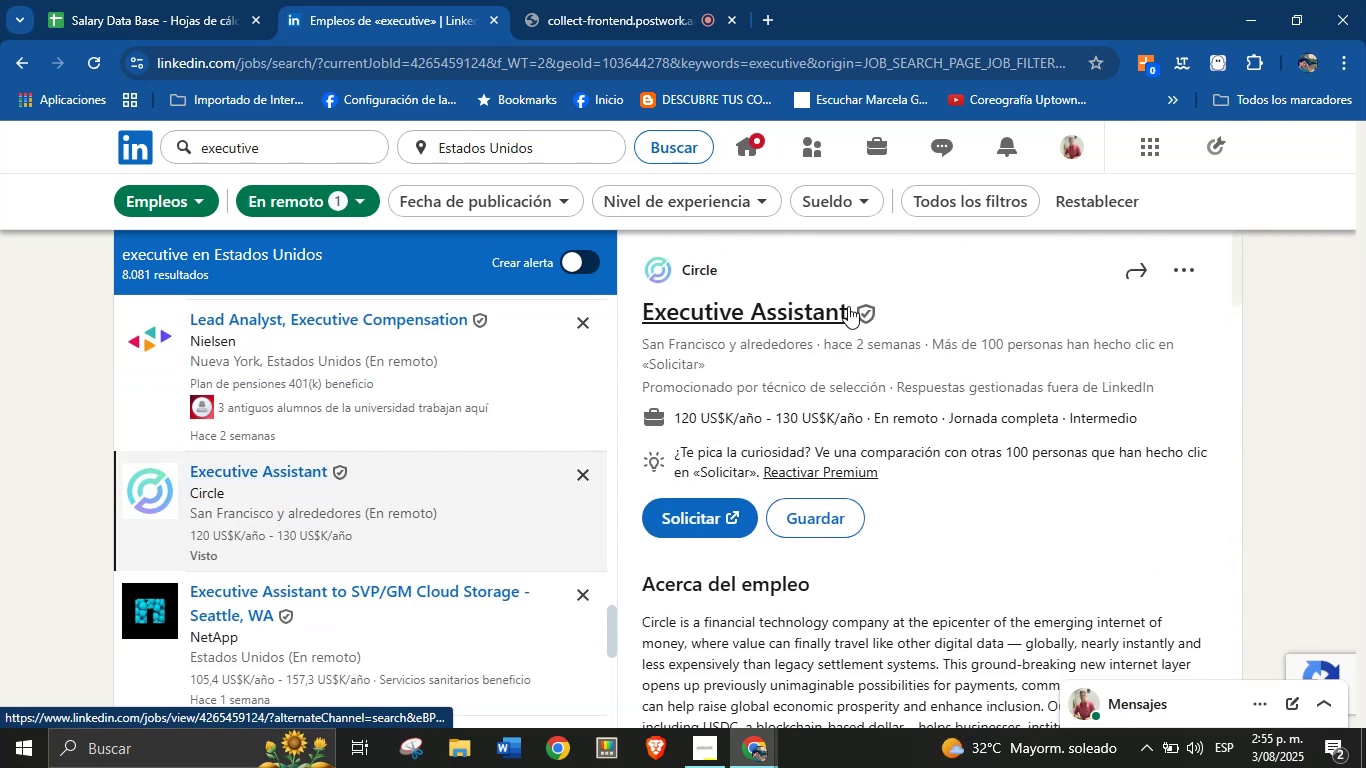 
left_click_drag(start_coordinate=[850, 308], to_coordinate=[625, 298])
 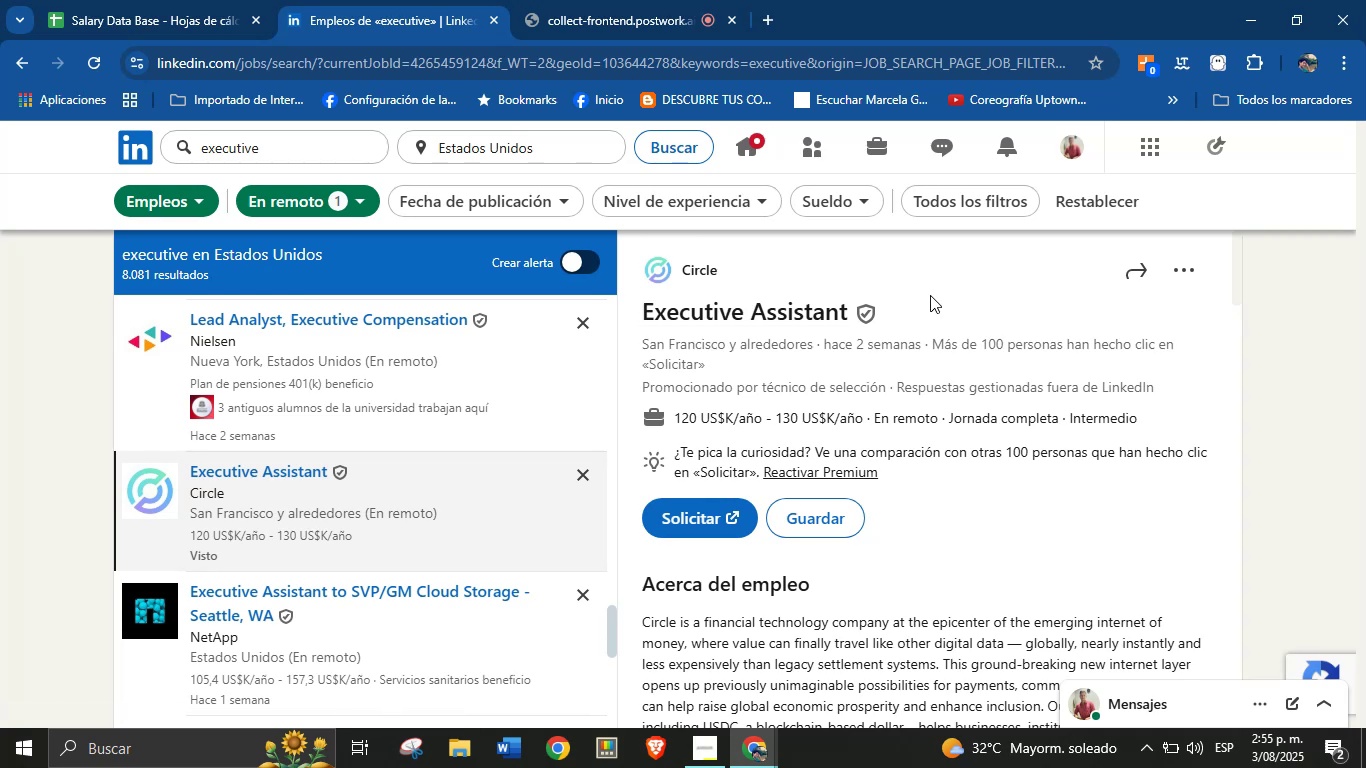 
key(Control+ControlLeft)
 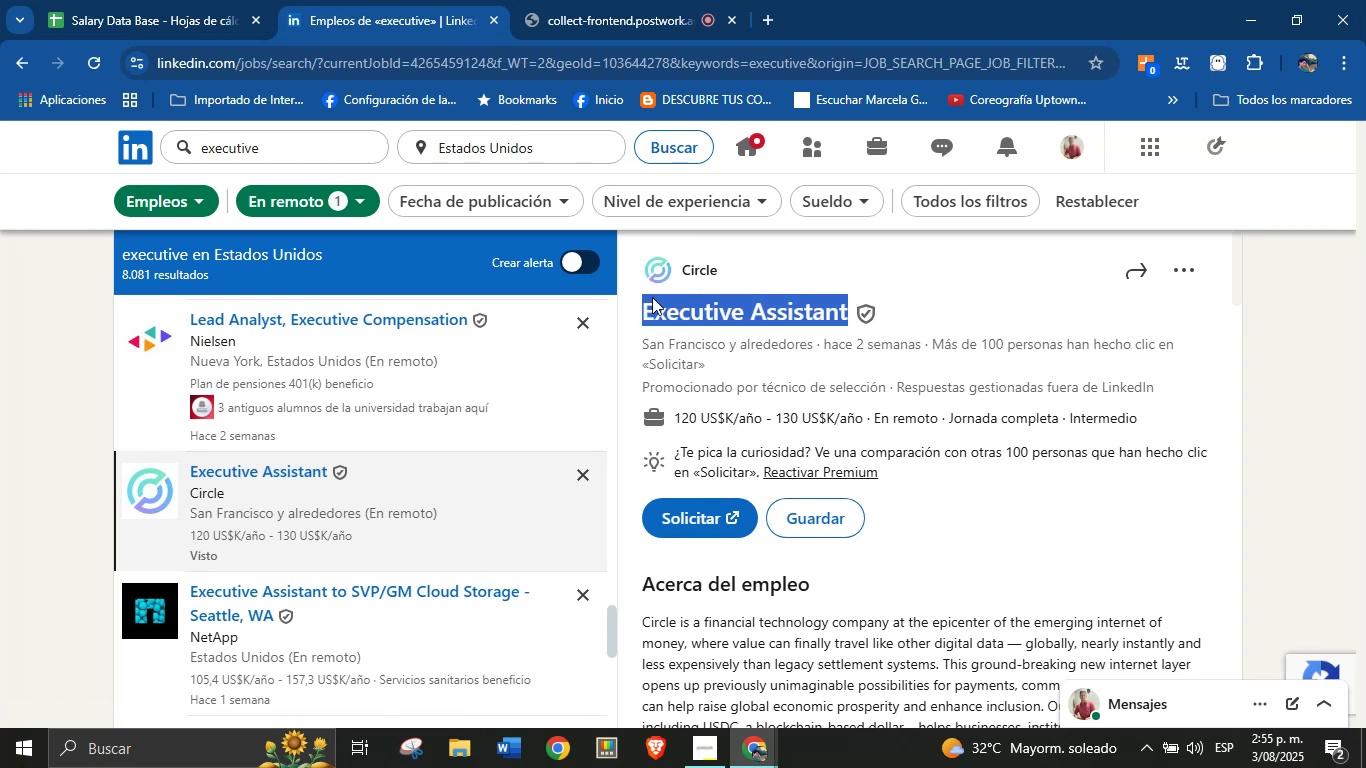 
left_click([930, 295])
 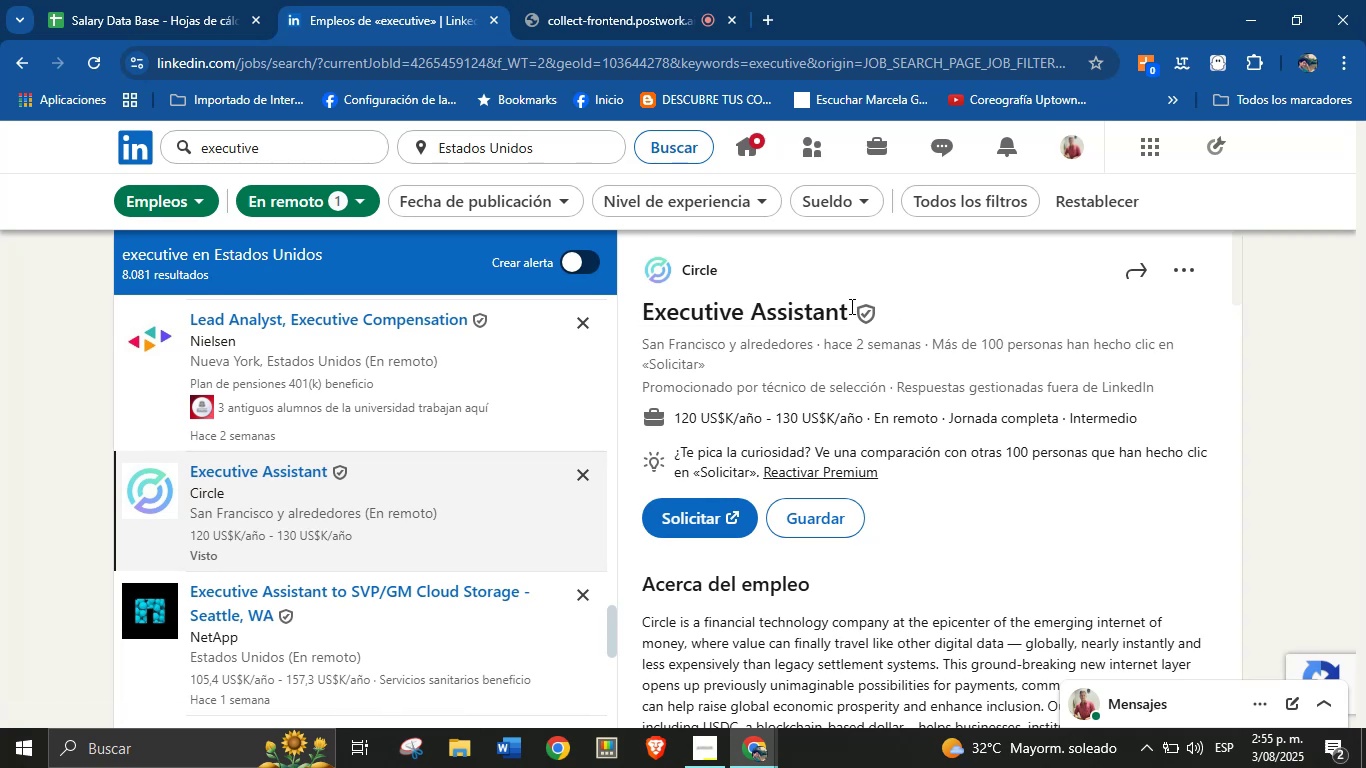 
left_click_drag(start_coordinate=[841, 306], to_coordinate=[818, 308])
 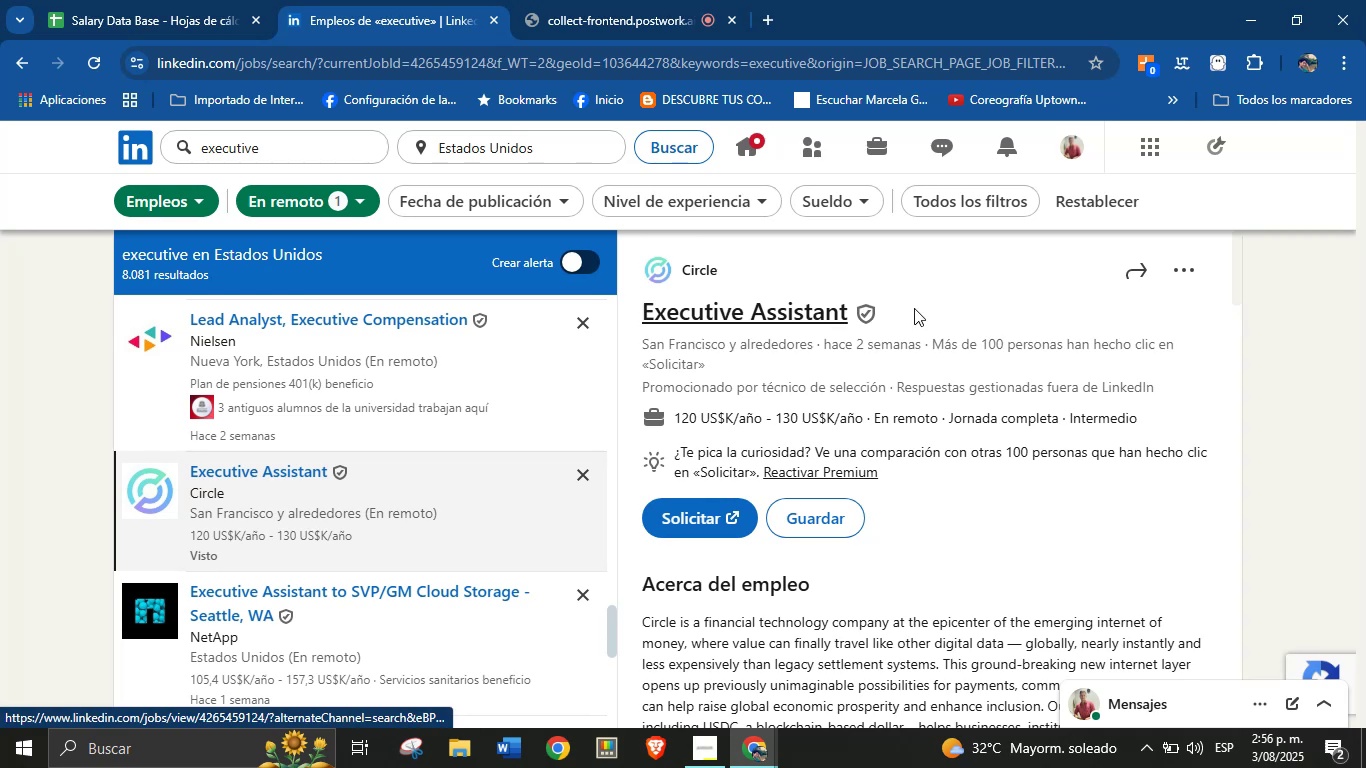 
left_click([956, 305])
 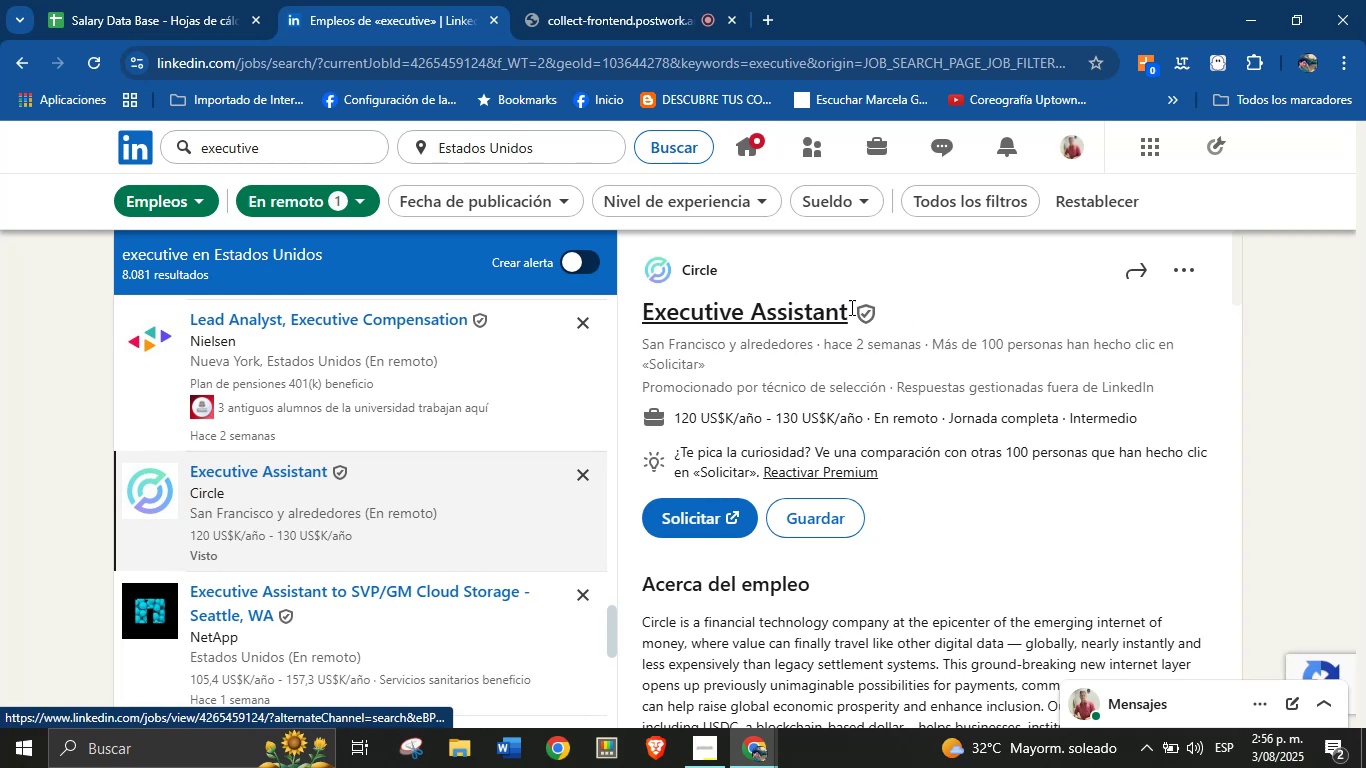 
left_click_drag(start_coordinate=[851, 307], to_coordinate=[648, 312])
 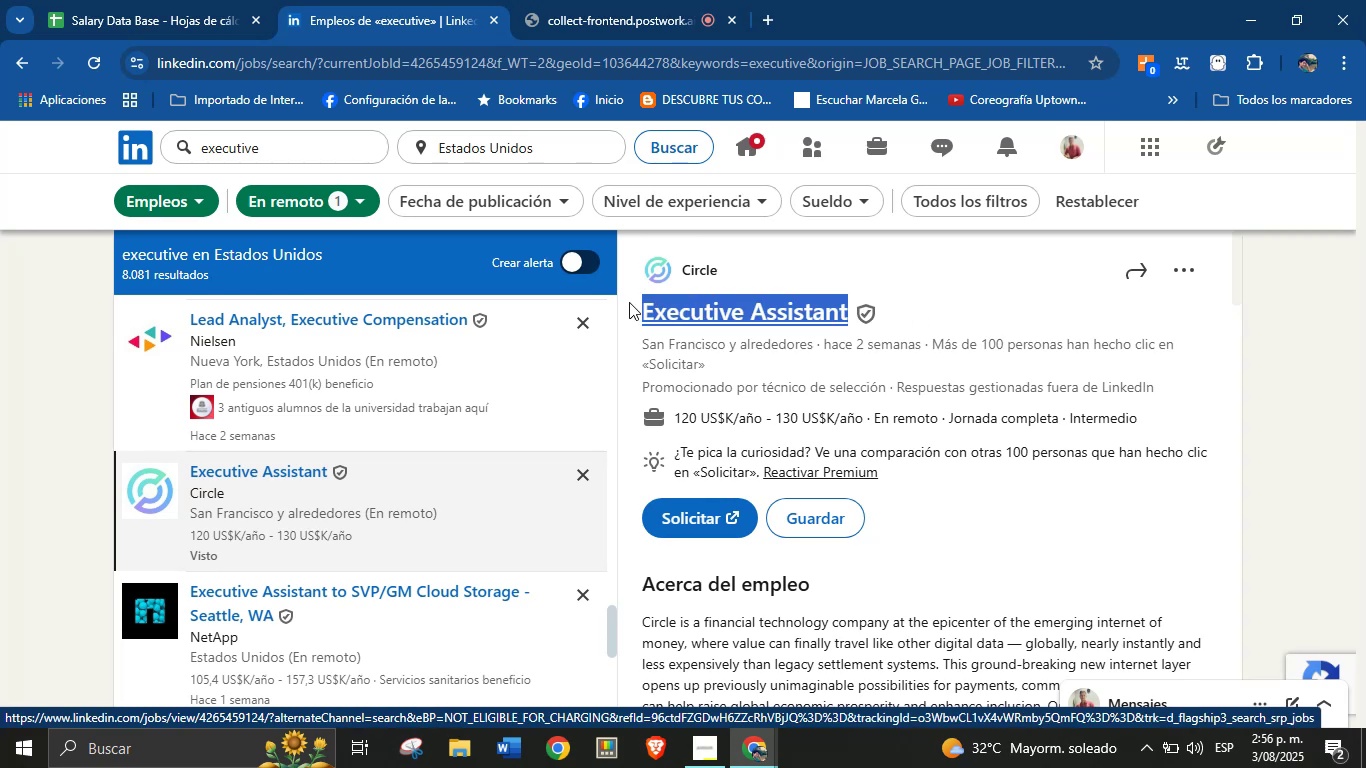 
key(Control+C)
 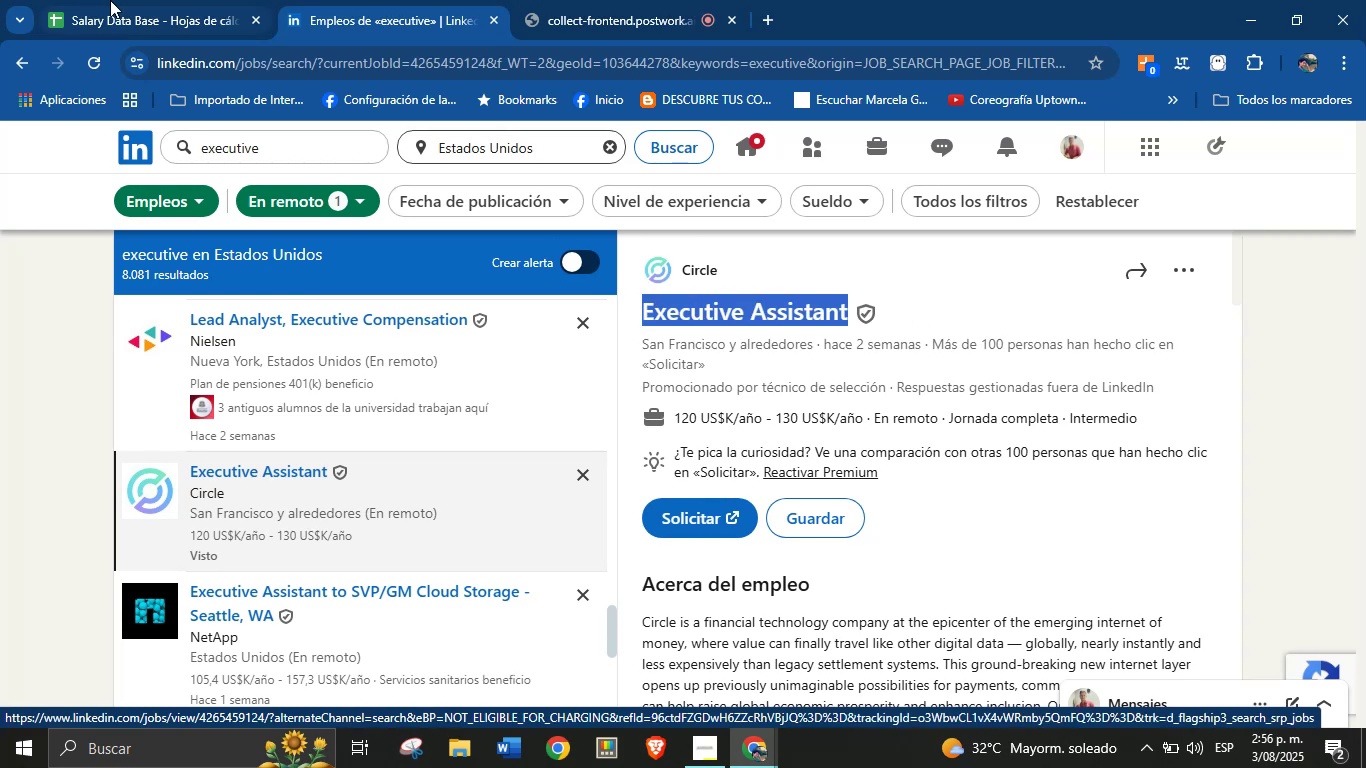 
left_click([101, 0])
 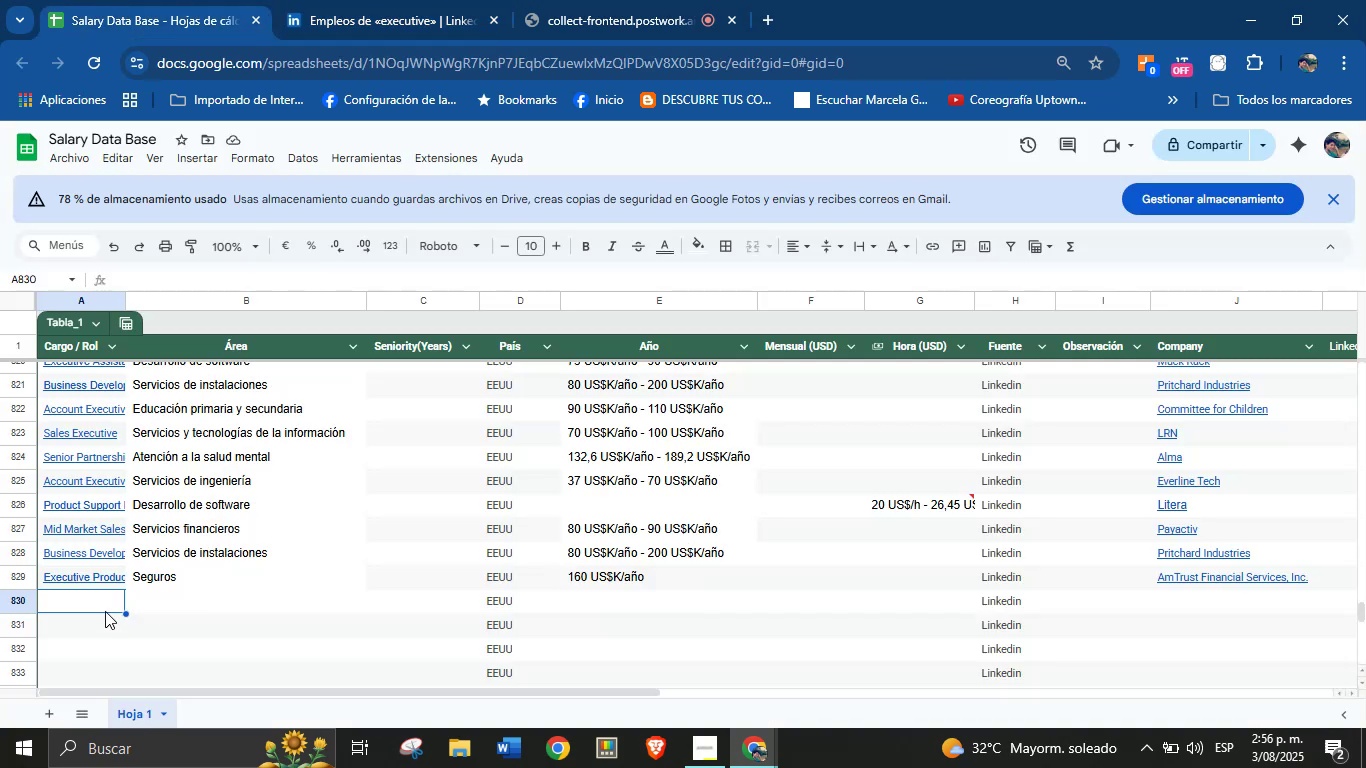 
key(Control+V)
 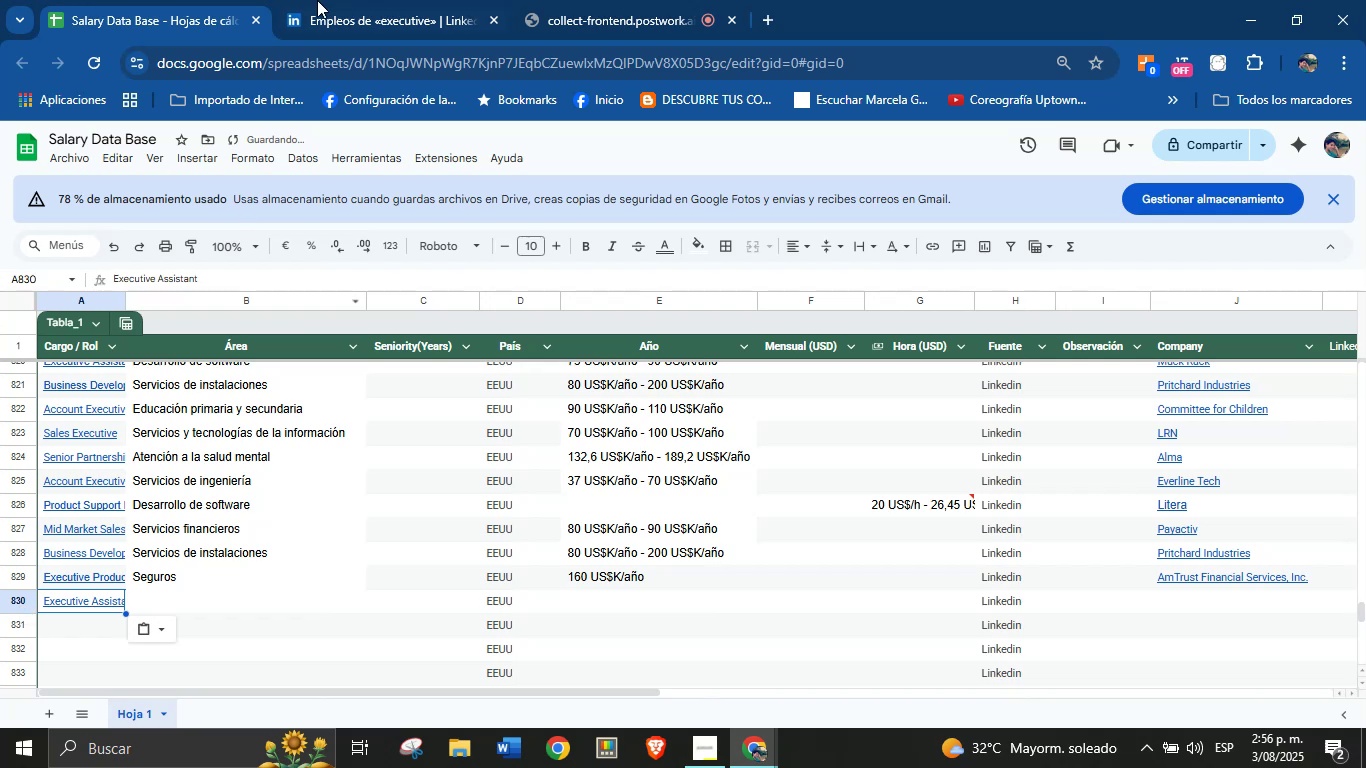 
left_click([368, 0])
 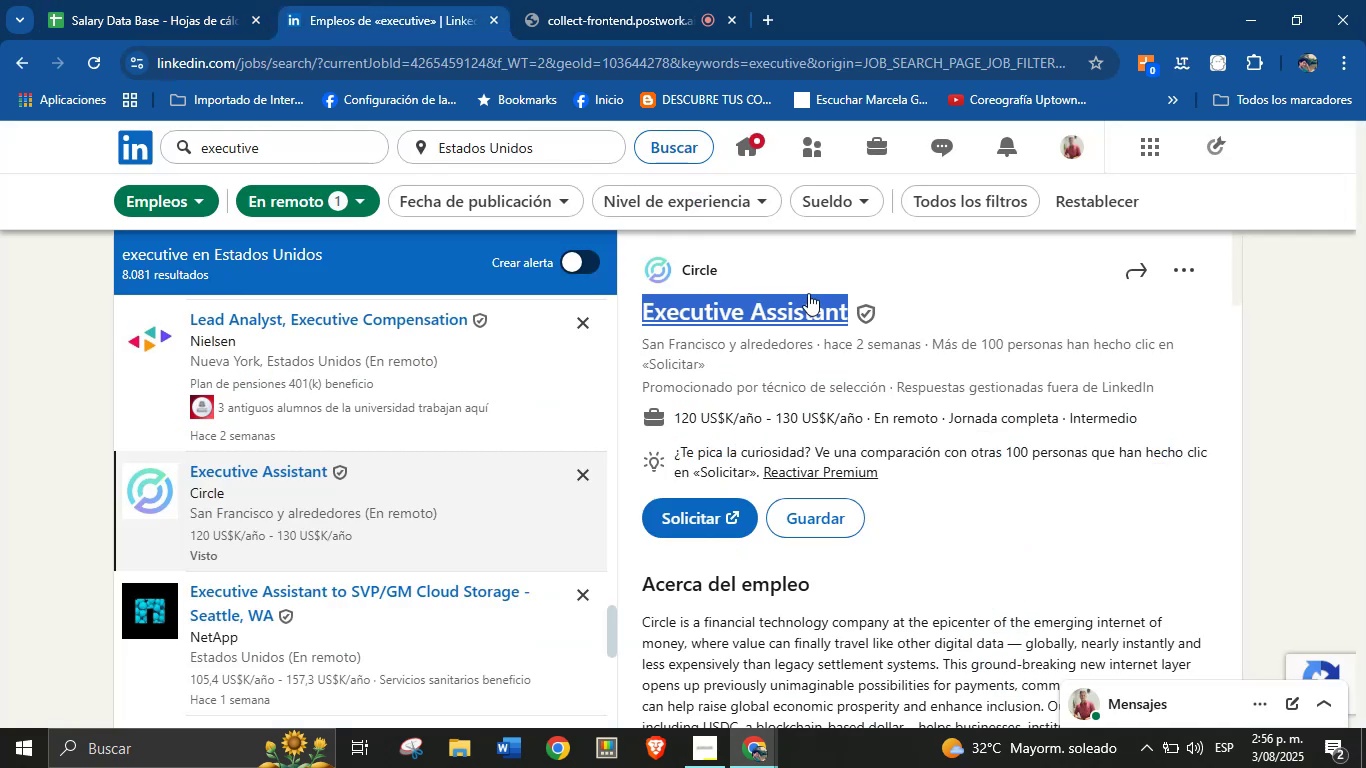 
left_click([775, 258])
 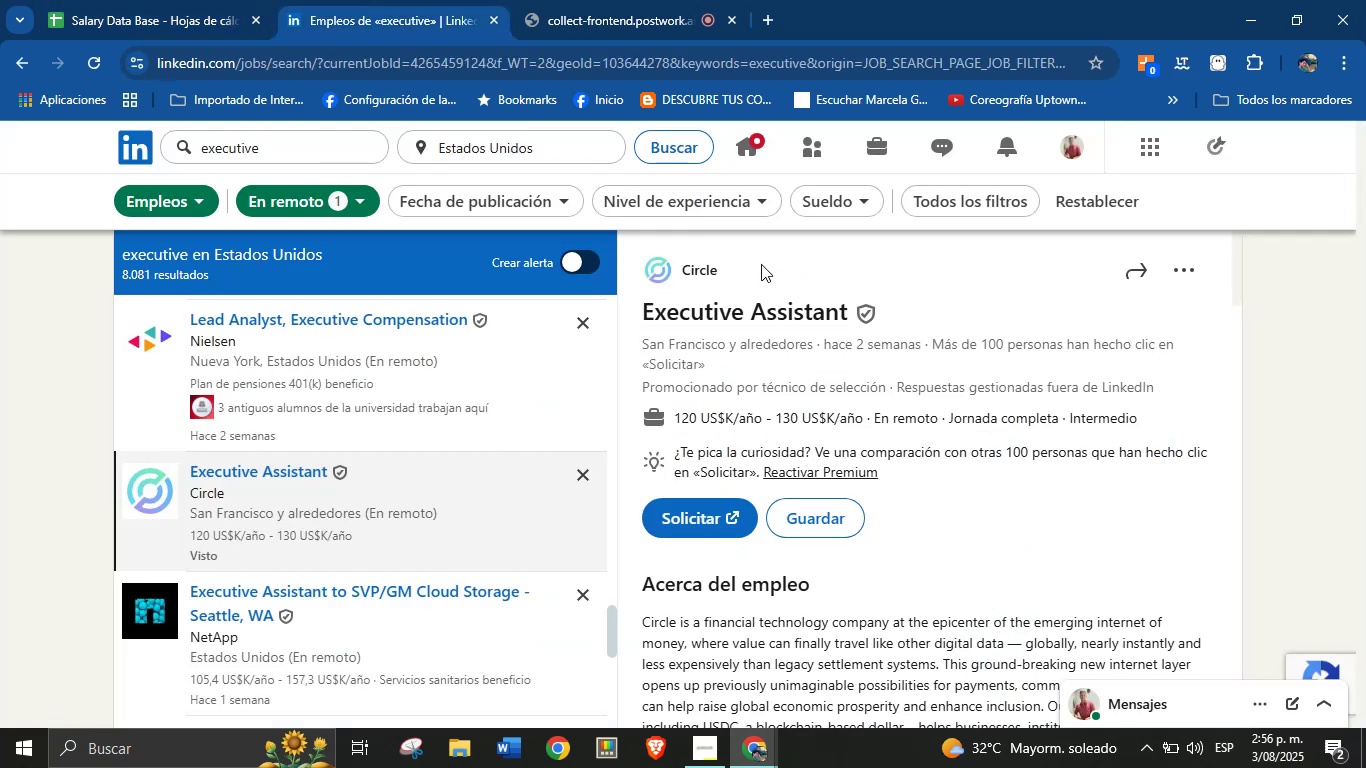 
left_click_drag(start_coordinate=[737, 275], to_coordinate=[680, 276])
 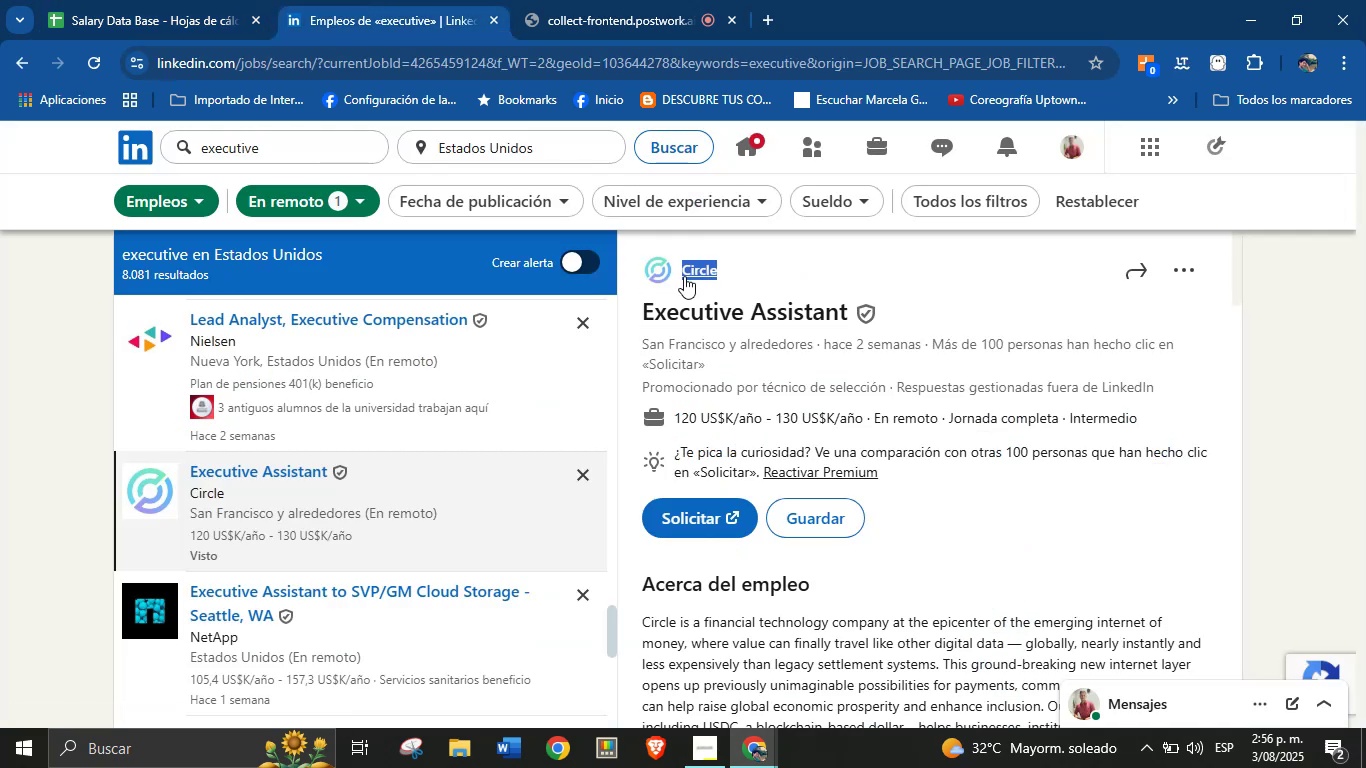 
key(Control+C)
 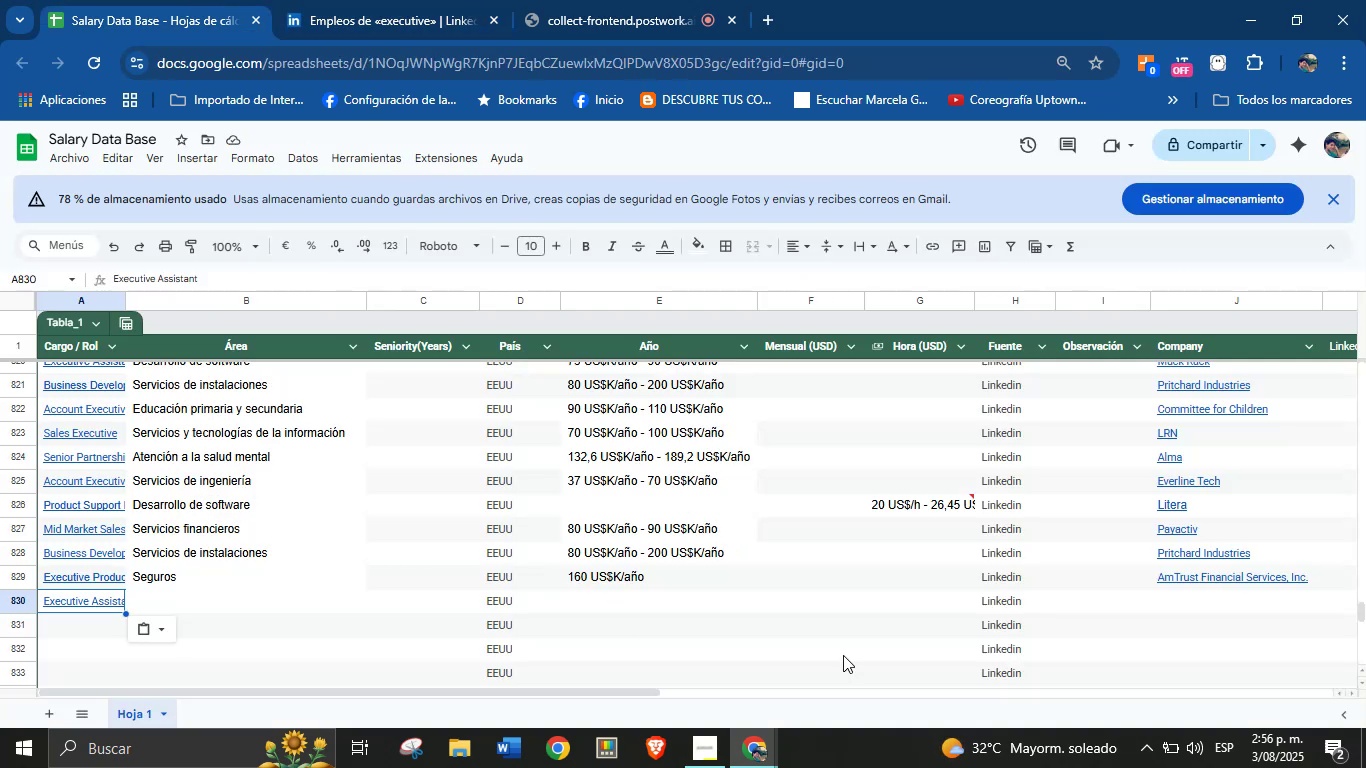 
left_click([1169, 595])
 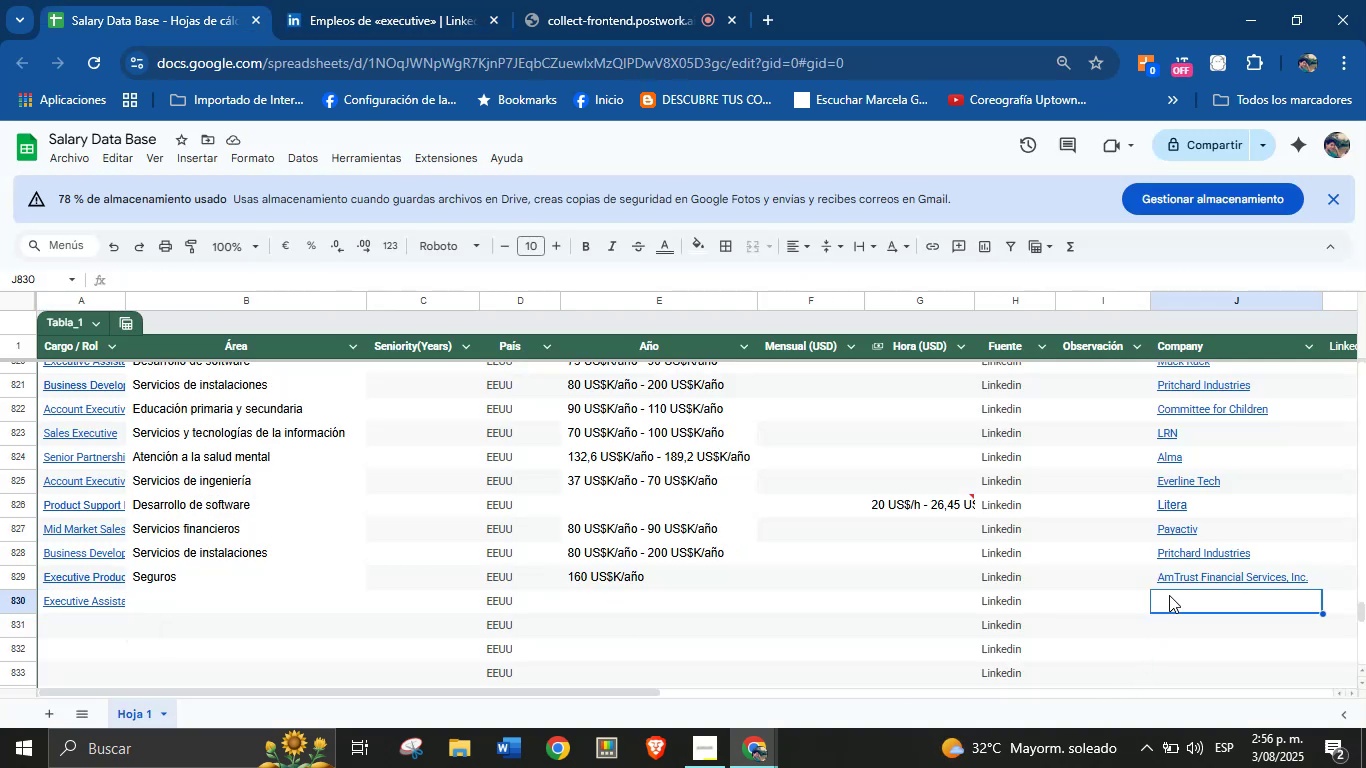 
key(Control+V)
 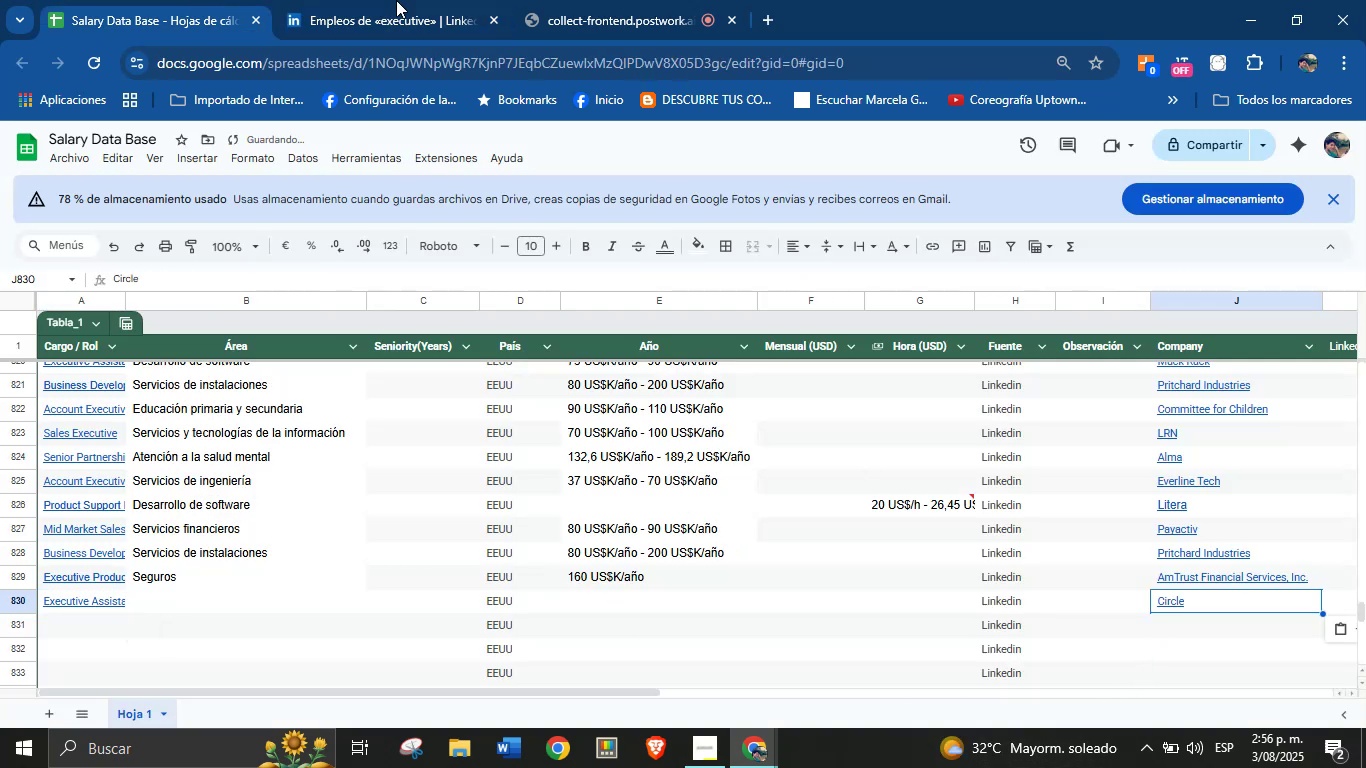 
left_click([467, 0])
 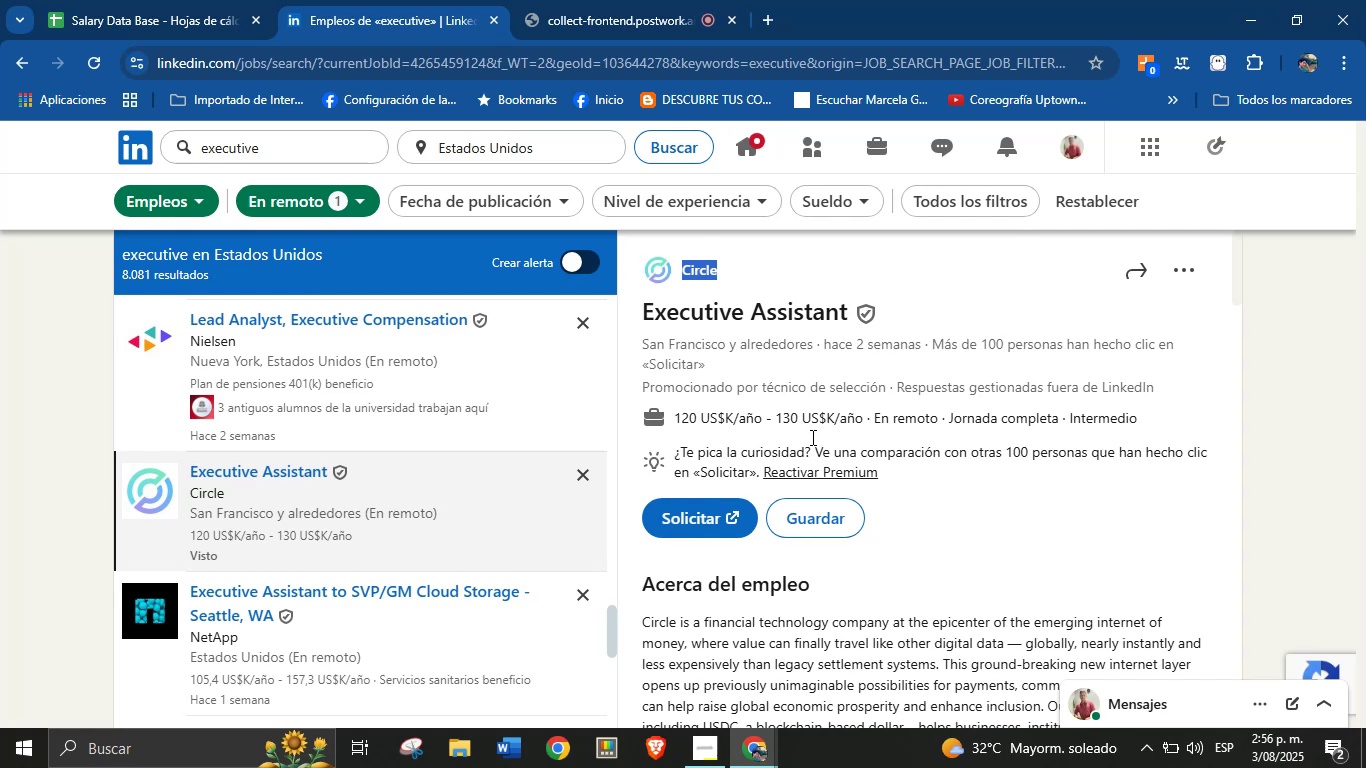 
left_click_drag(start_coordinate=[665, 414], to_coordinate=[869, 421])
 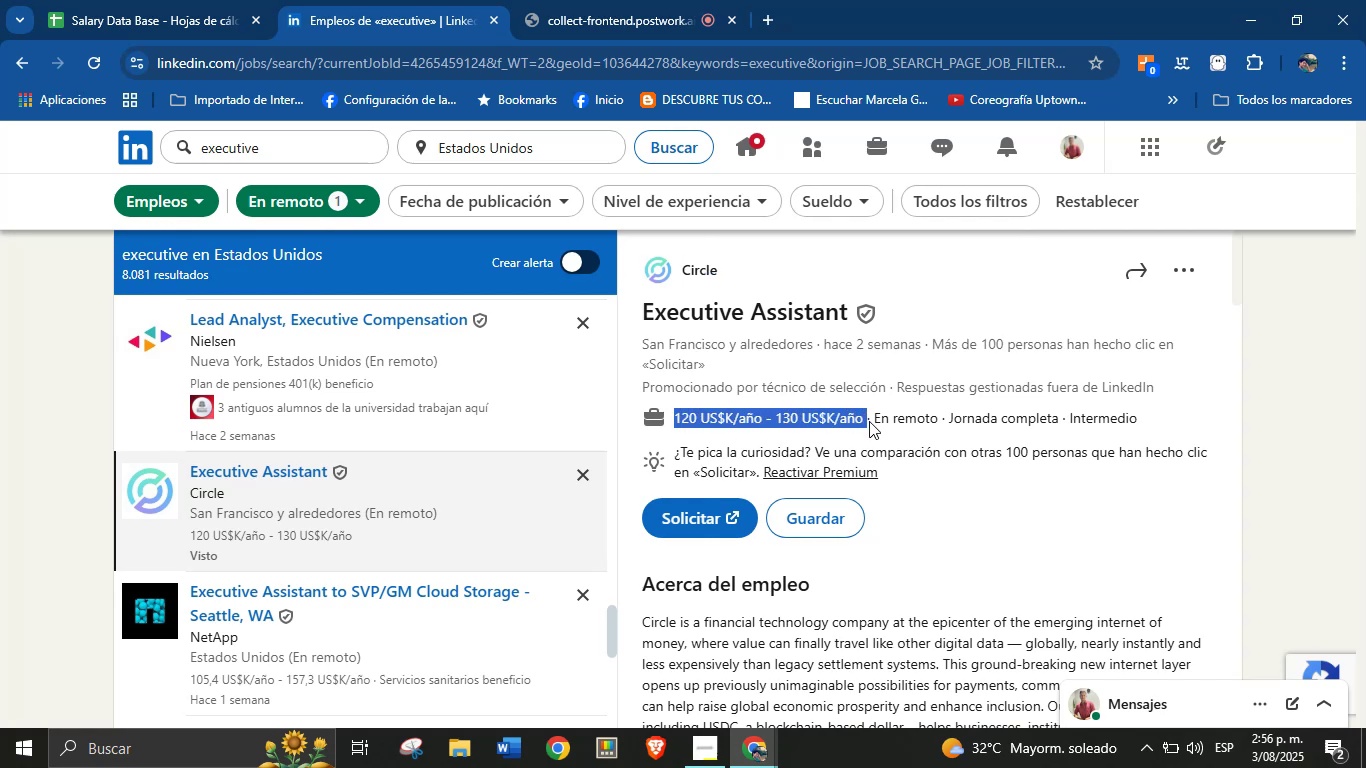 
key(Control+C)
 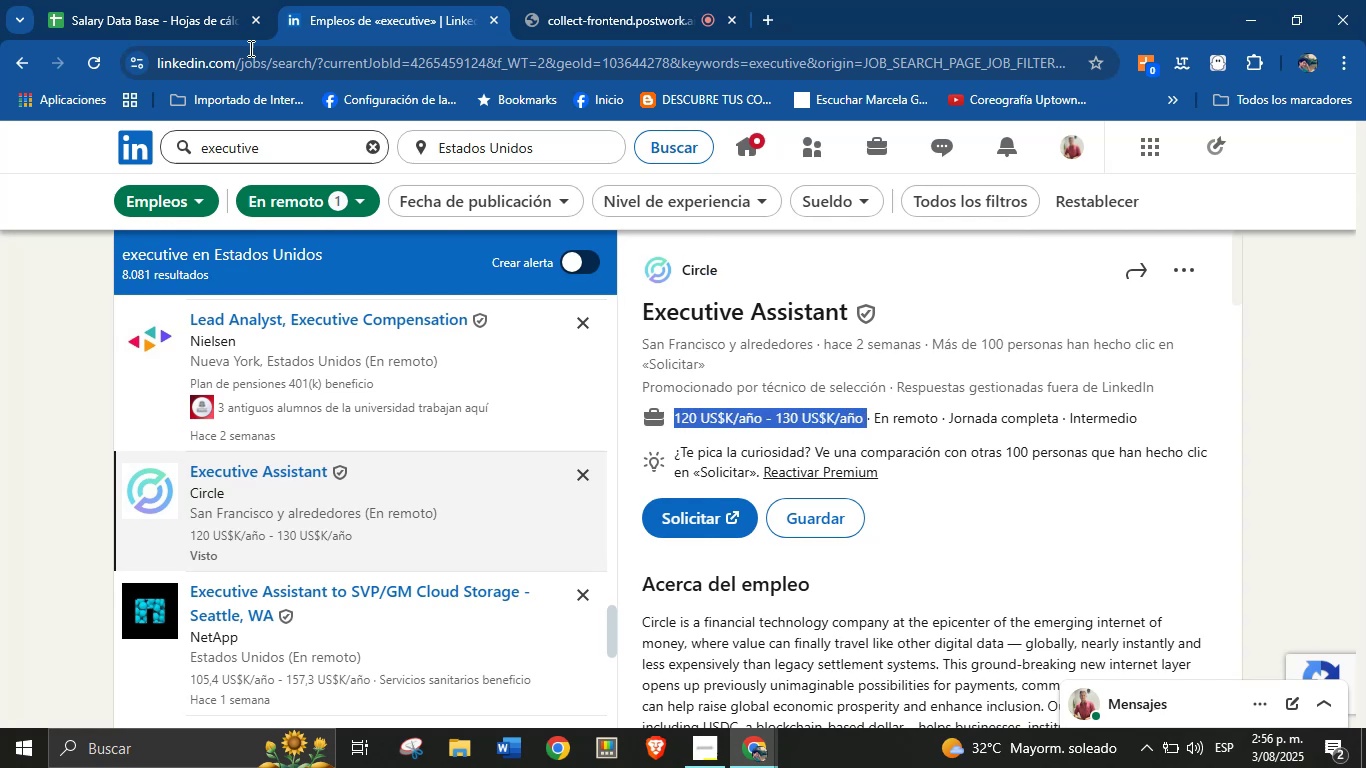 
left_click([199, 0])
 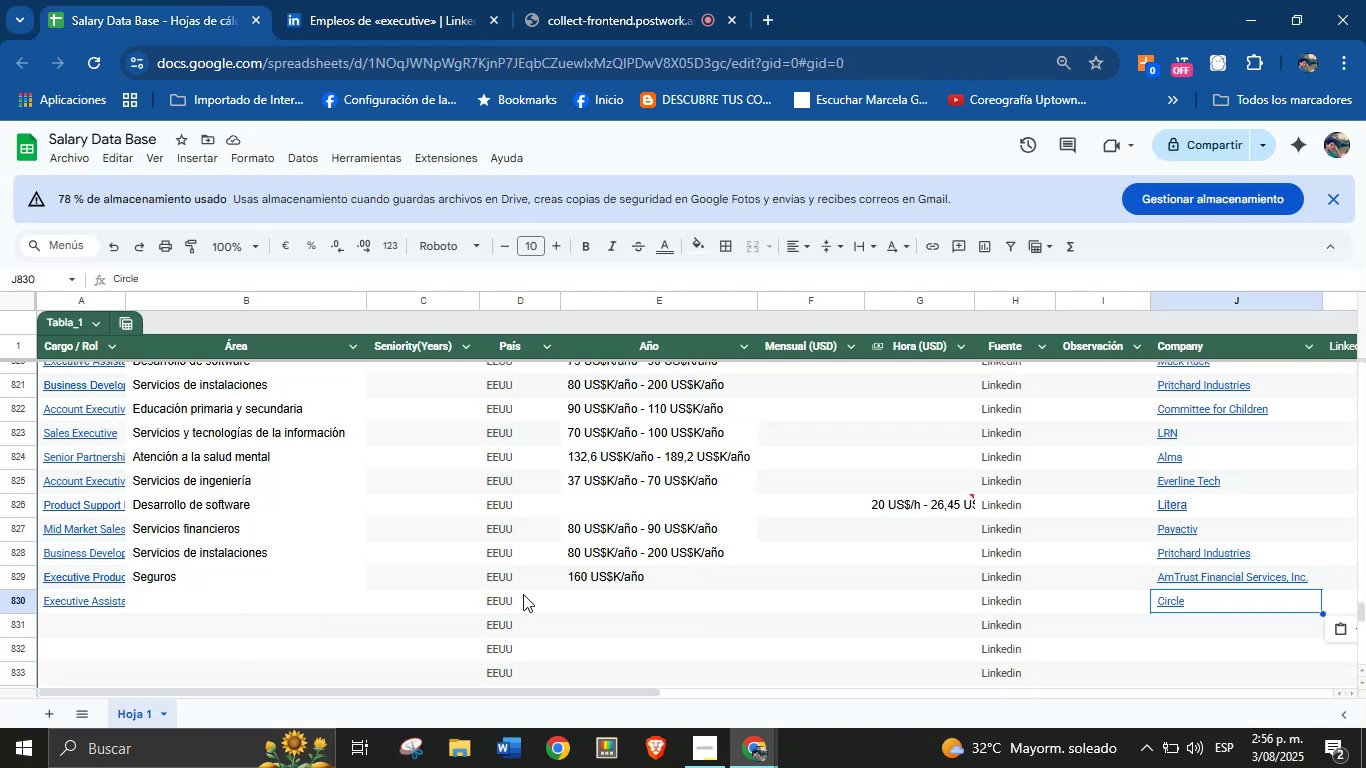 
left_click([629, 598])
 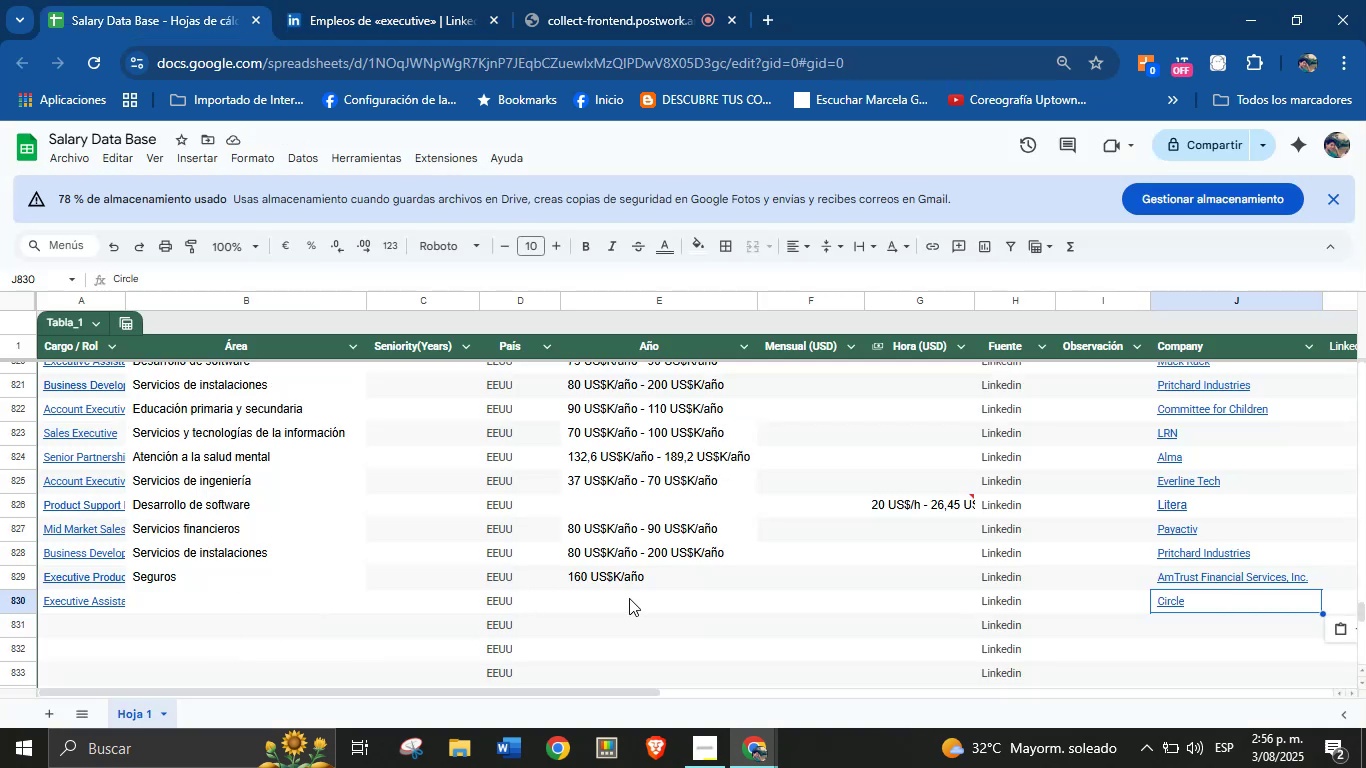 
key(Control+V)
 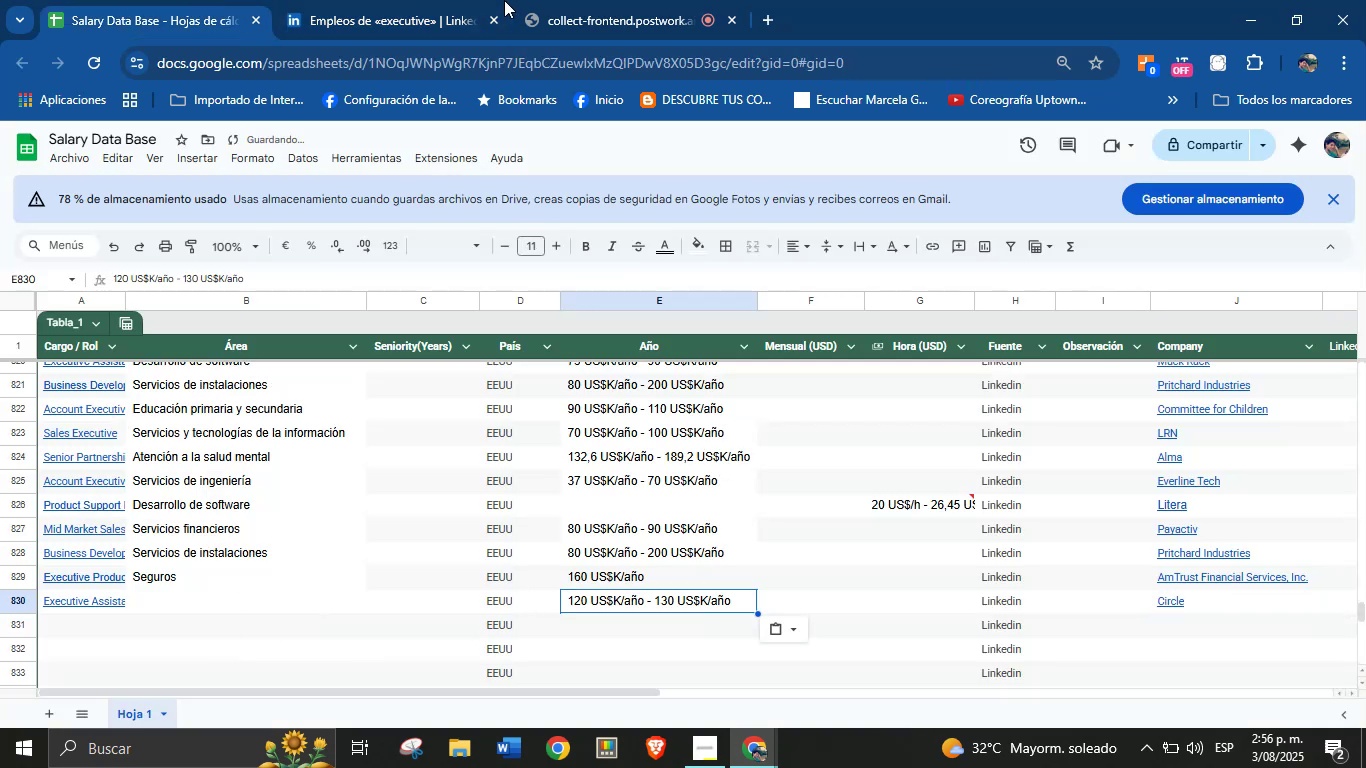 
left_click([450, 0])
 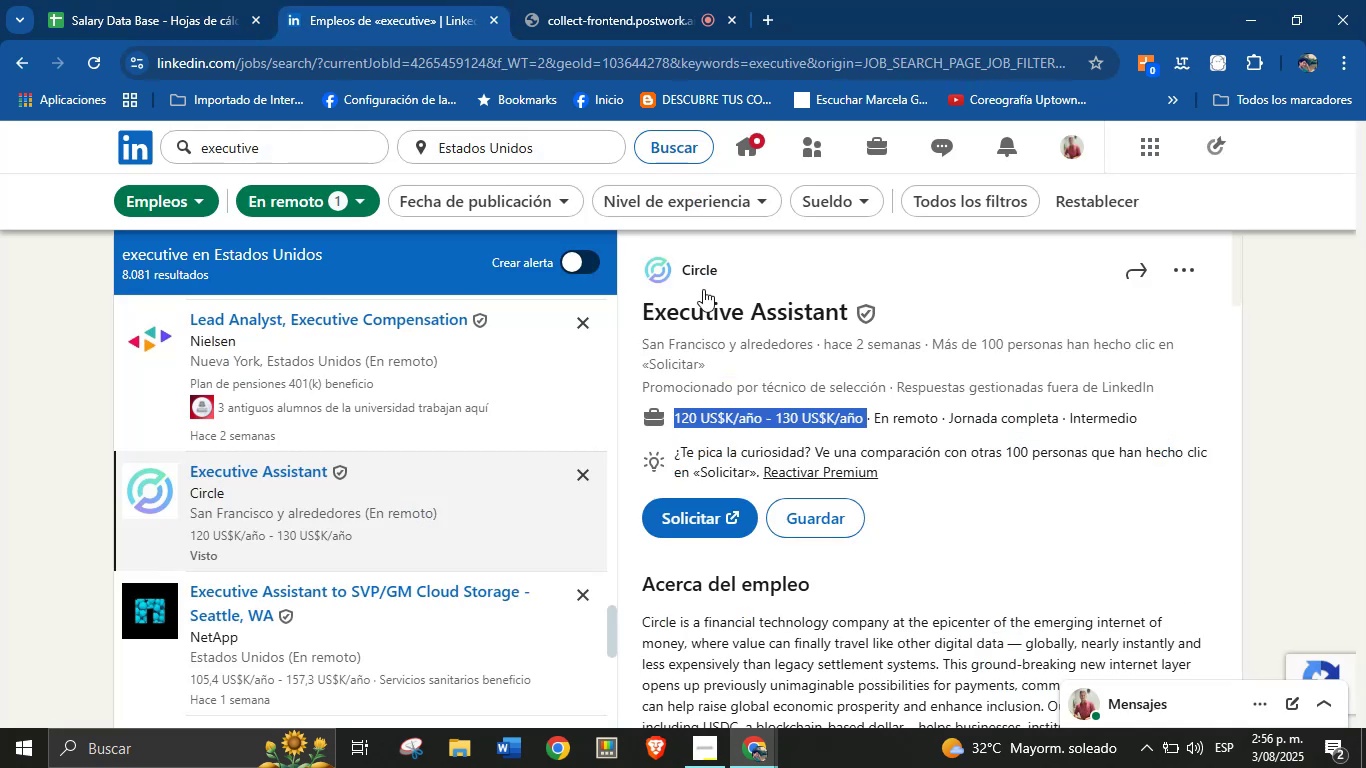 
scroll: coordinate [783, 580], scroll_direction: down, amount: 27.0
 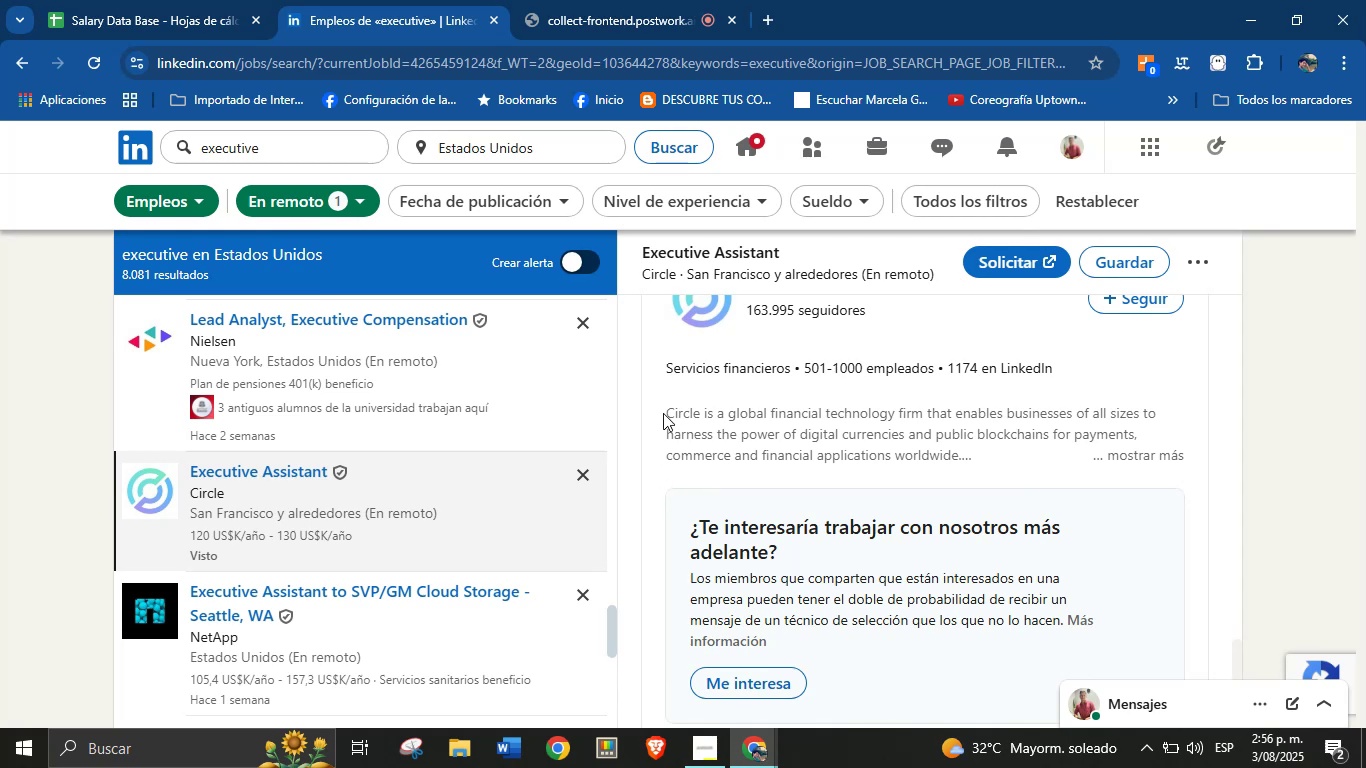 
left_click_drag(start_coordinate=[666, 371], to_coordinate=[800, 377])
 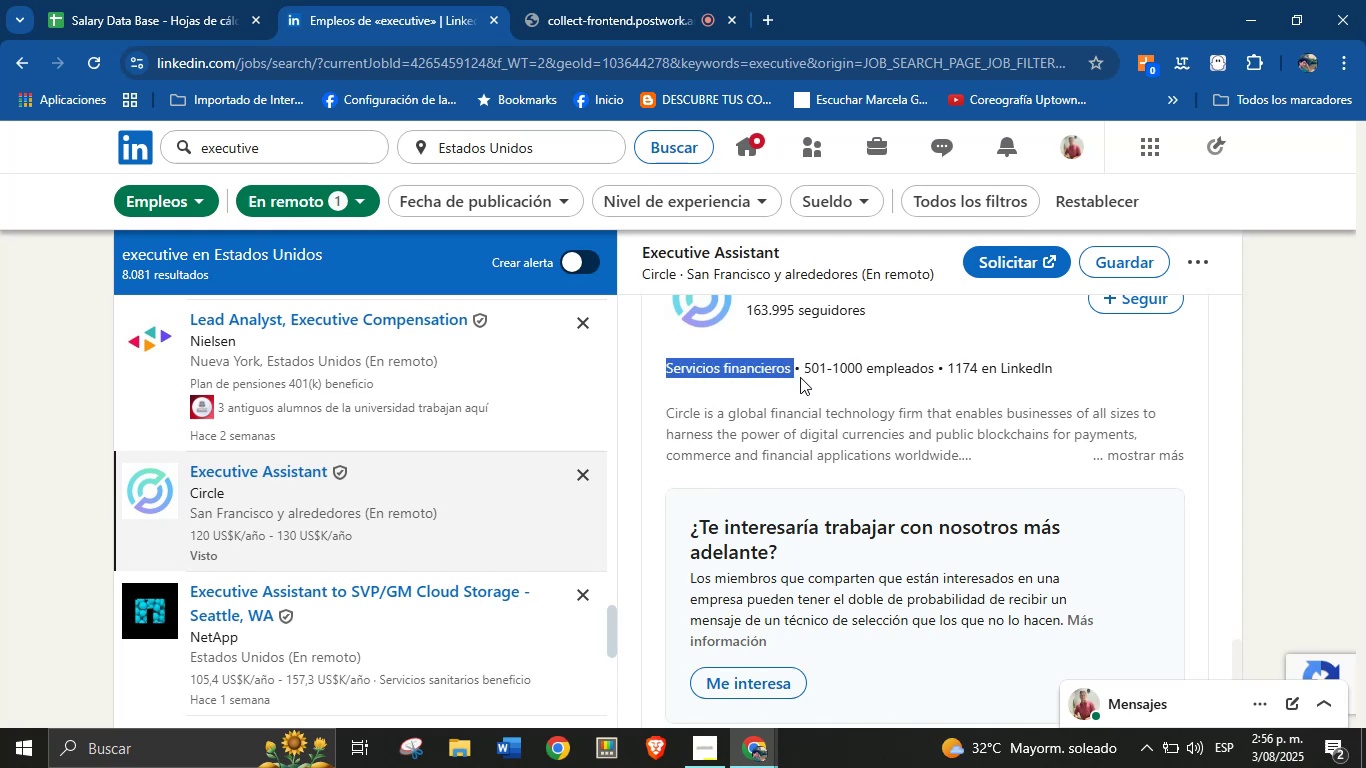 
key(Control+C)
 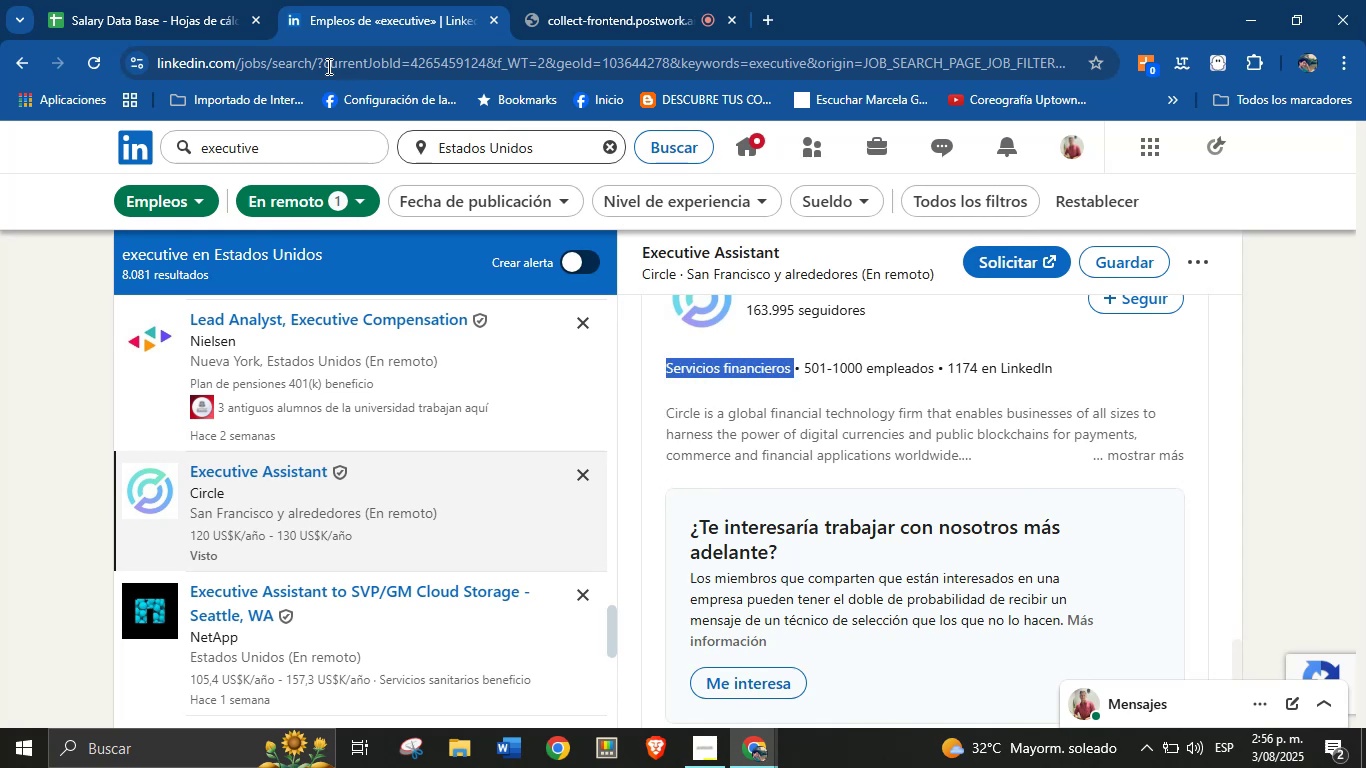 
left_click([179, 0])
 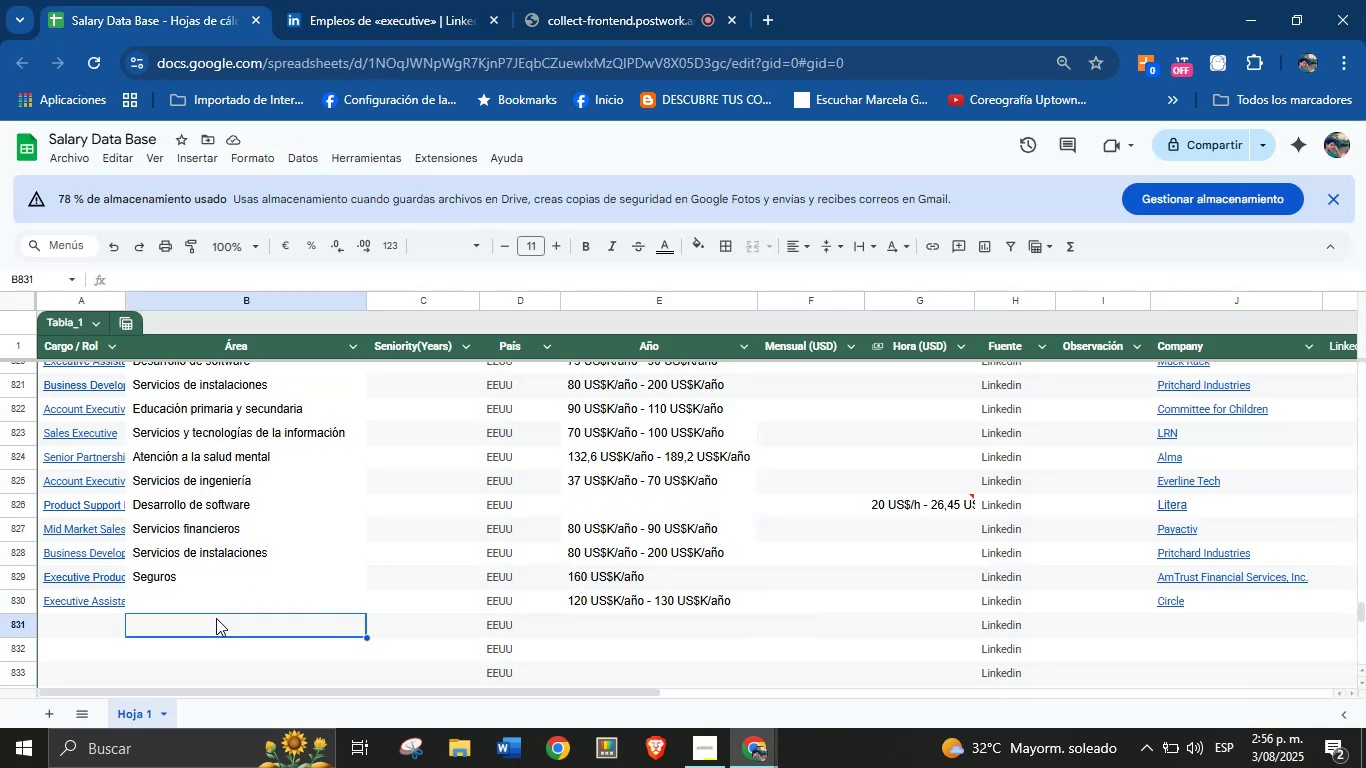 
left_click([236, 589])
 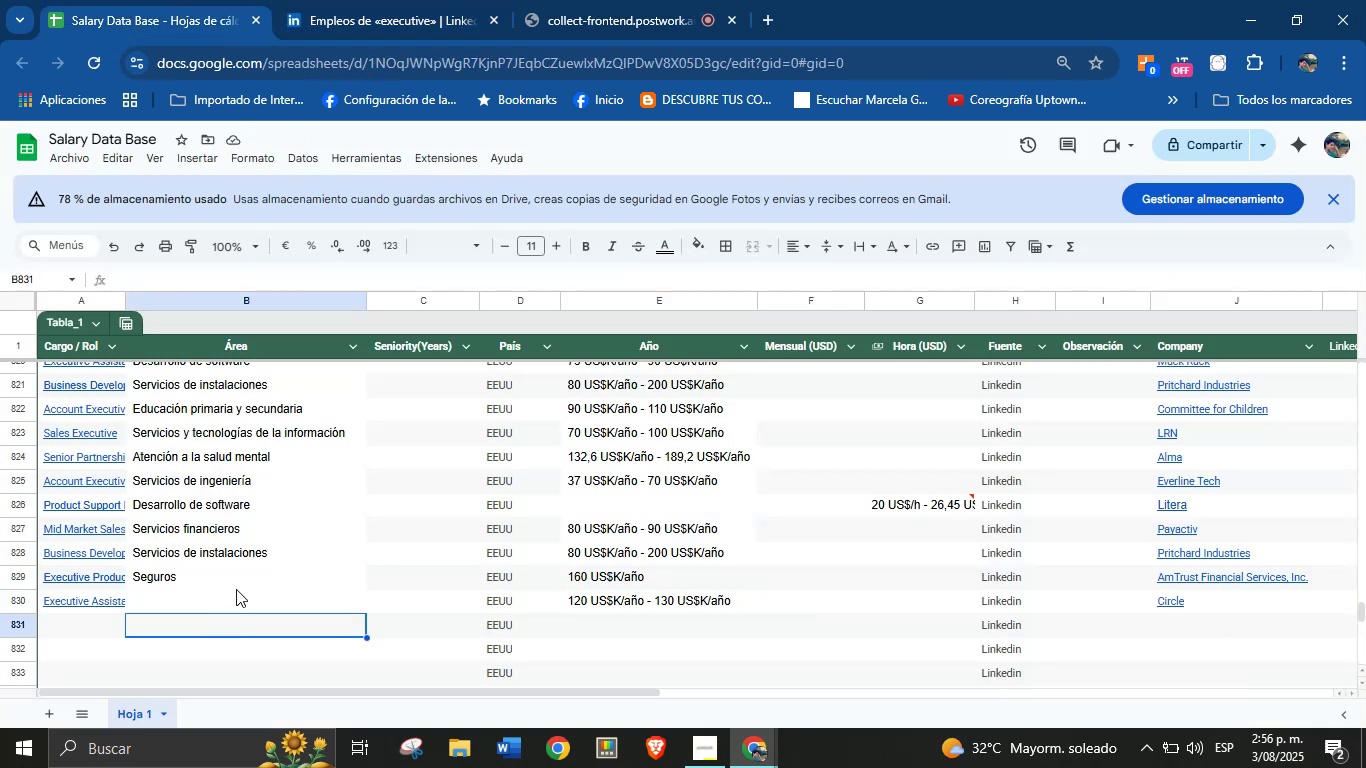 
hold_key(key=ControlLeft, duration=0.47)
 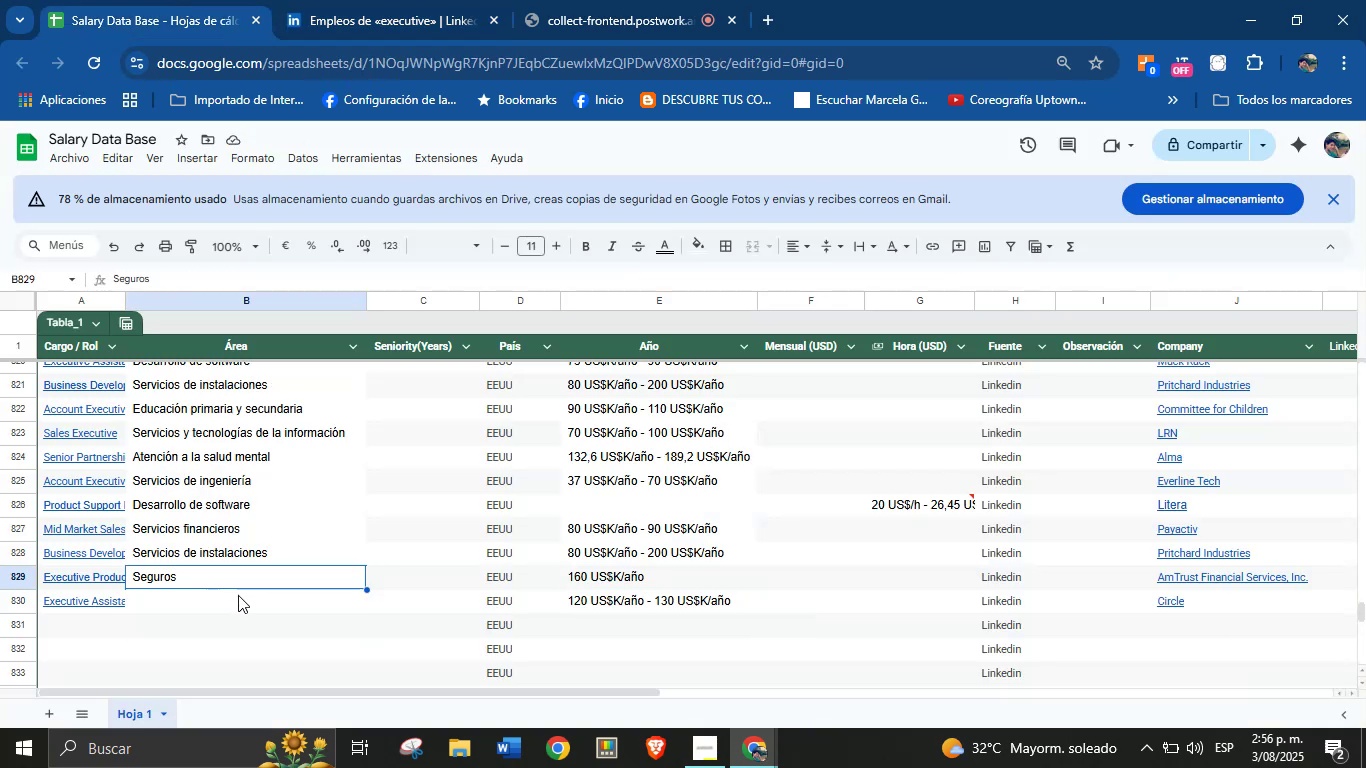 
left_click([240, 602])
 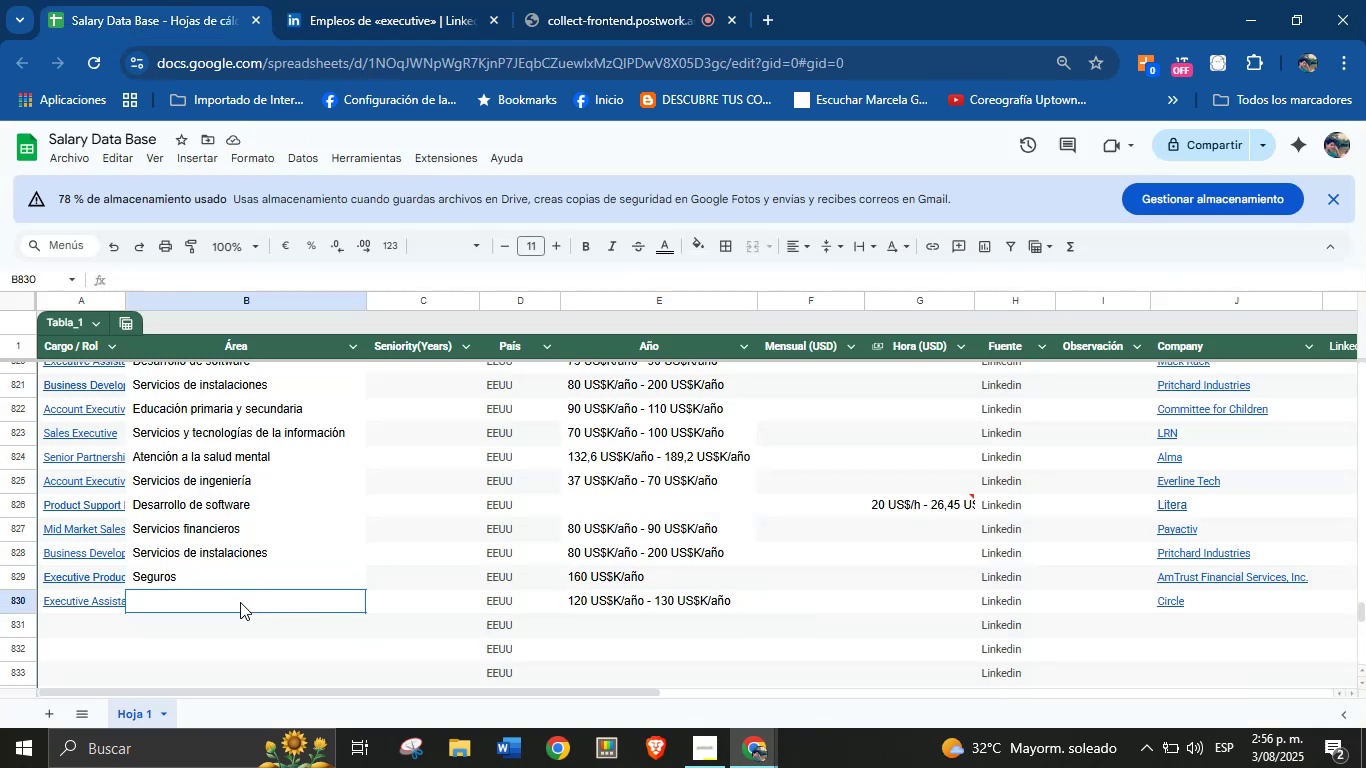 
key(Control+V)
 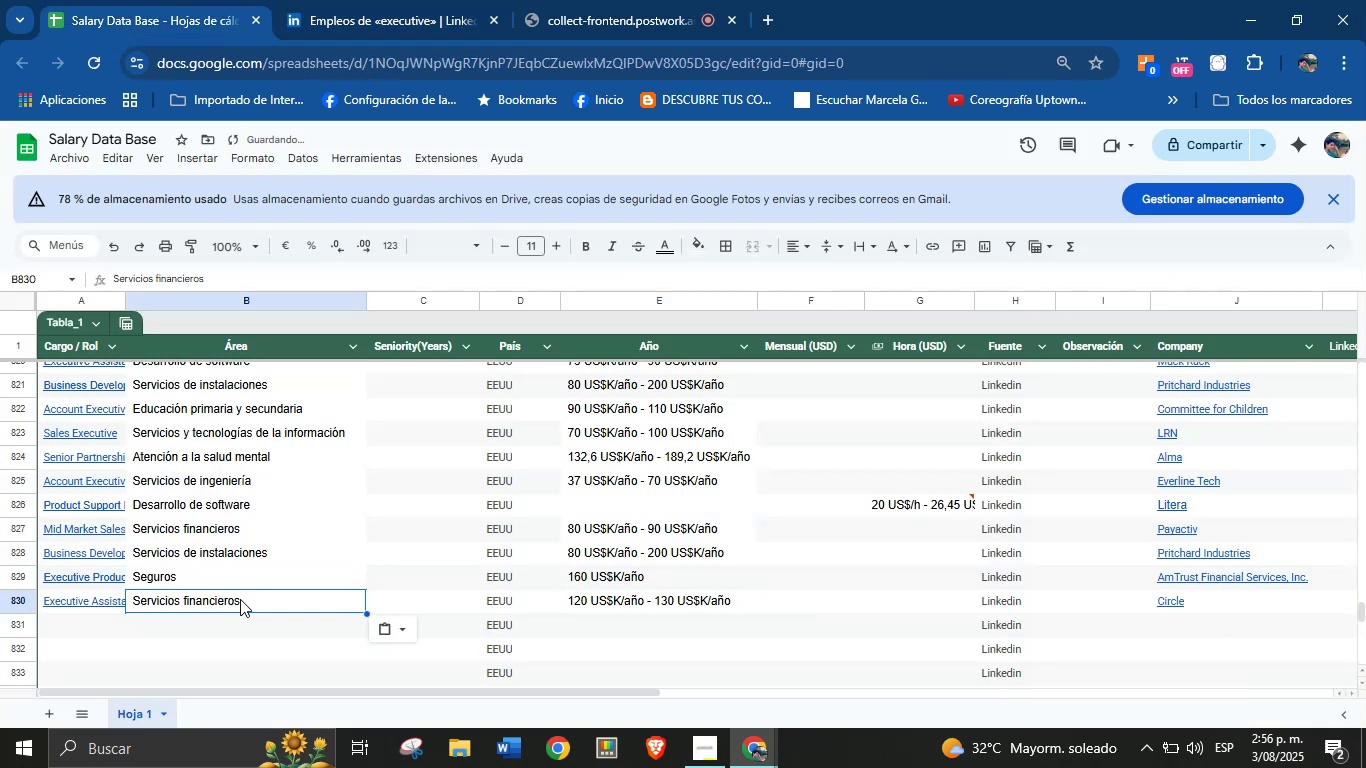 
scroll: coordinate [299, 511], scroll_direction: down, amount: 1.0
 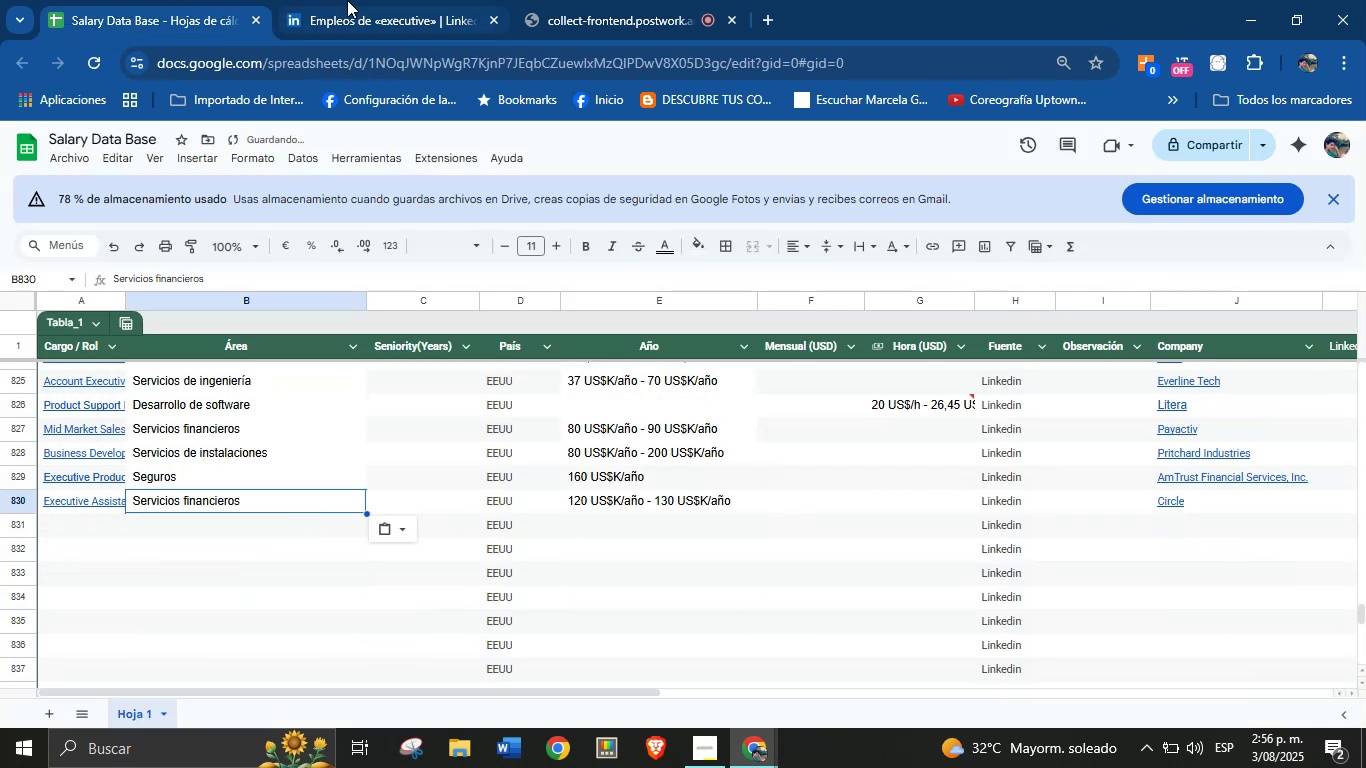 
left_click([352, 0])
 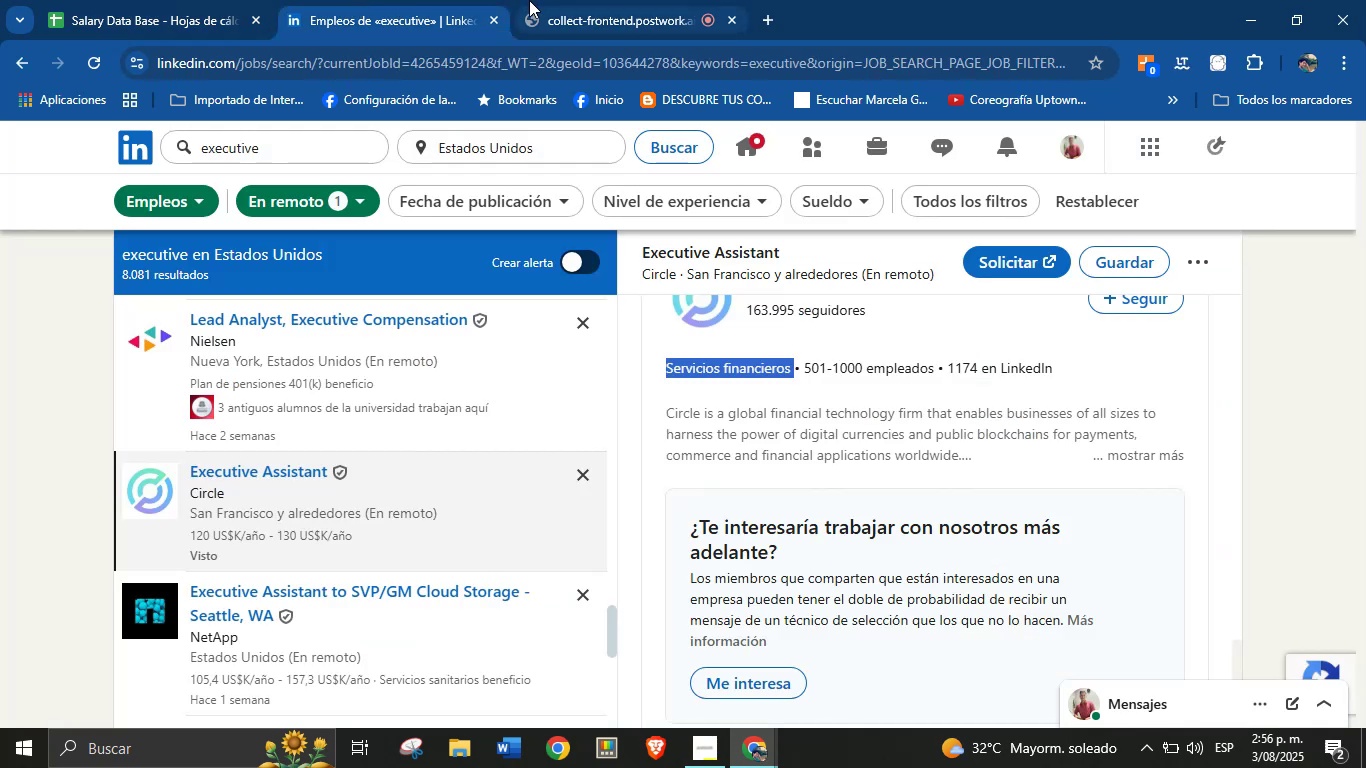 
left_click([621, 0])
 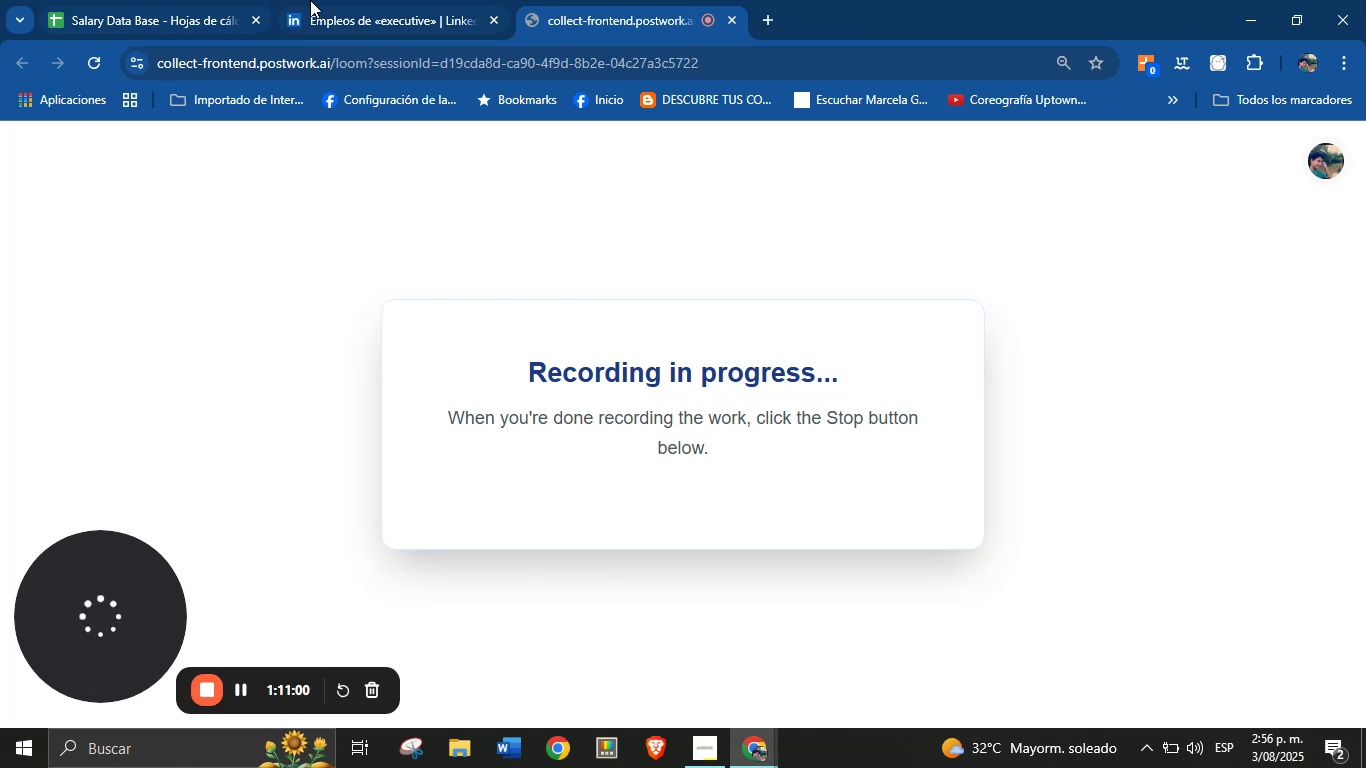 
double_click([143, 0])
 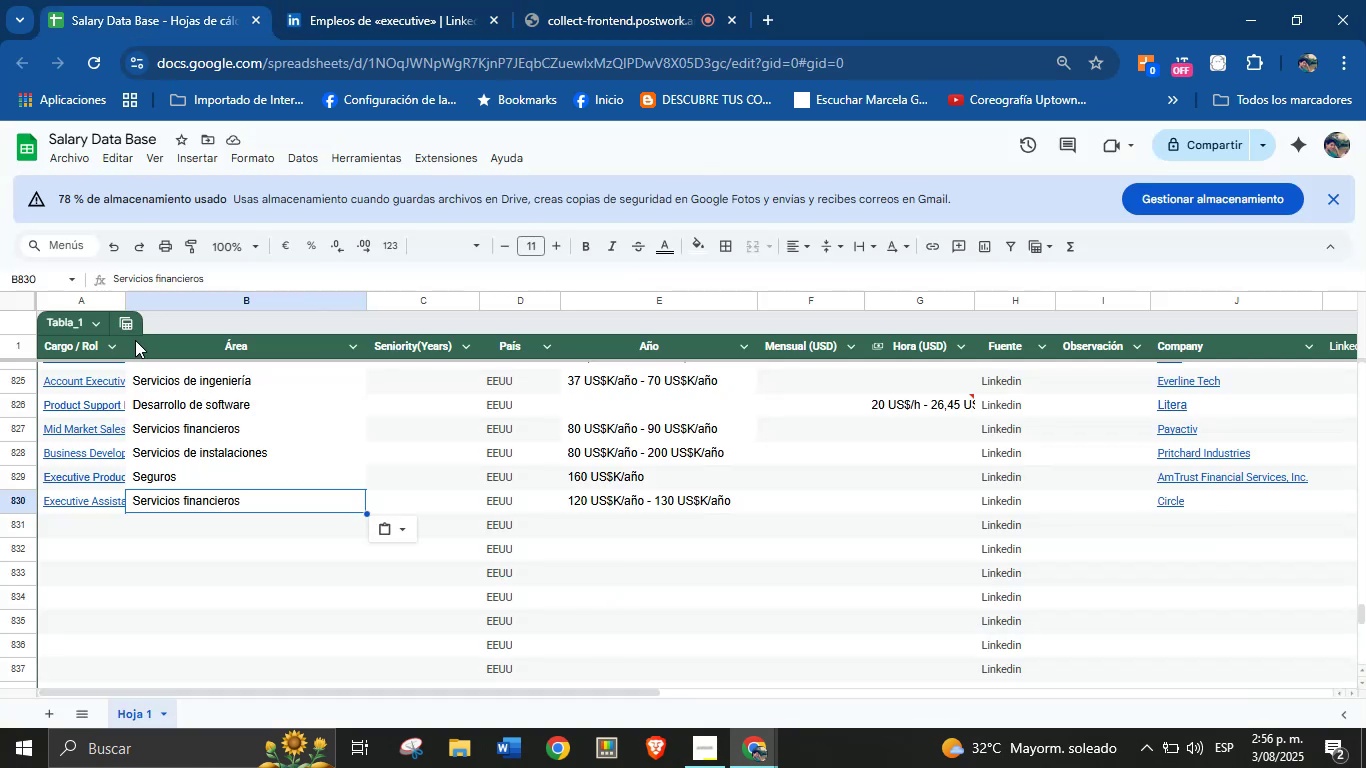 
left_click([299, 0])
 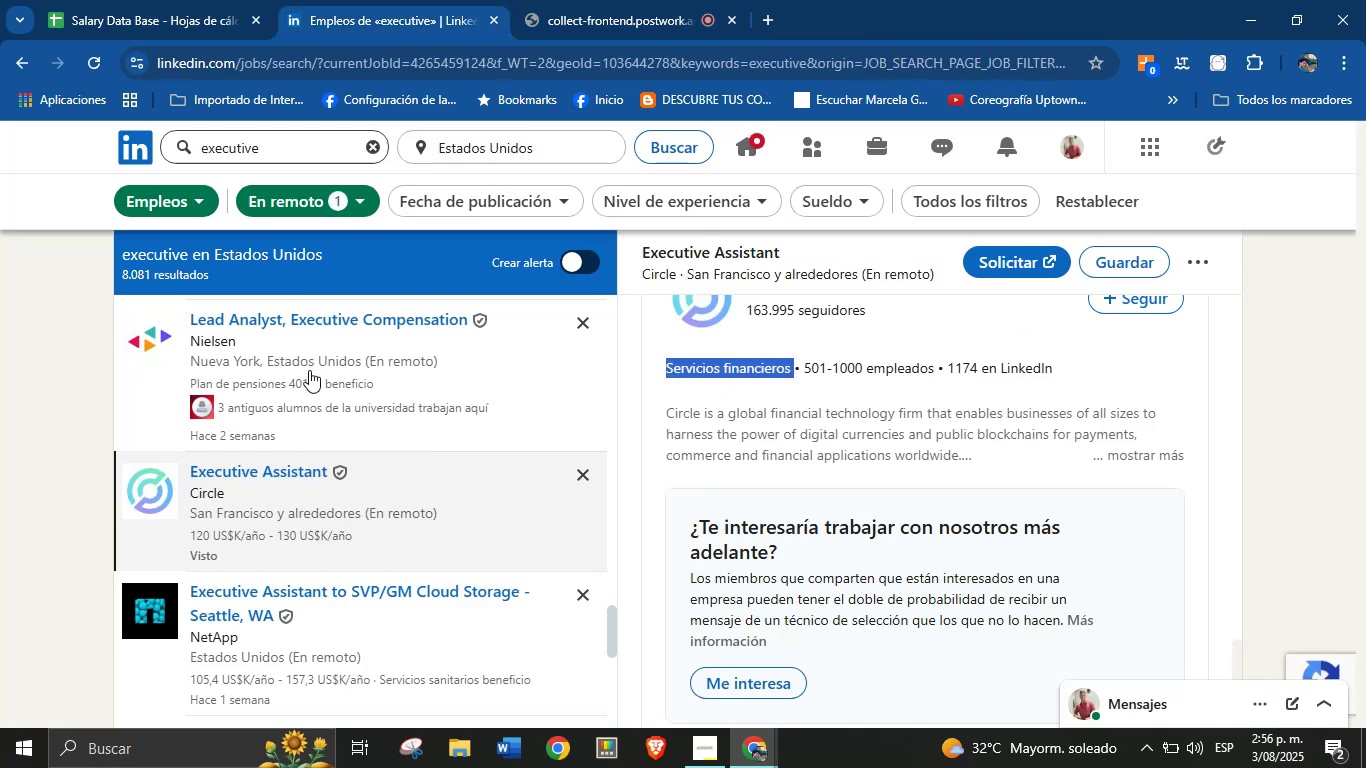 
scroll: coordinate [355, 564], scroll_direction: down, amount: 4.0
 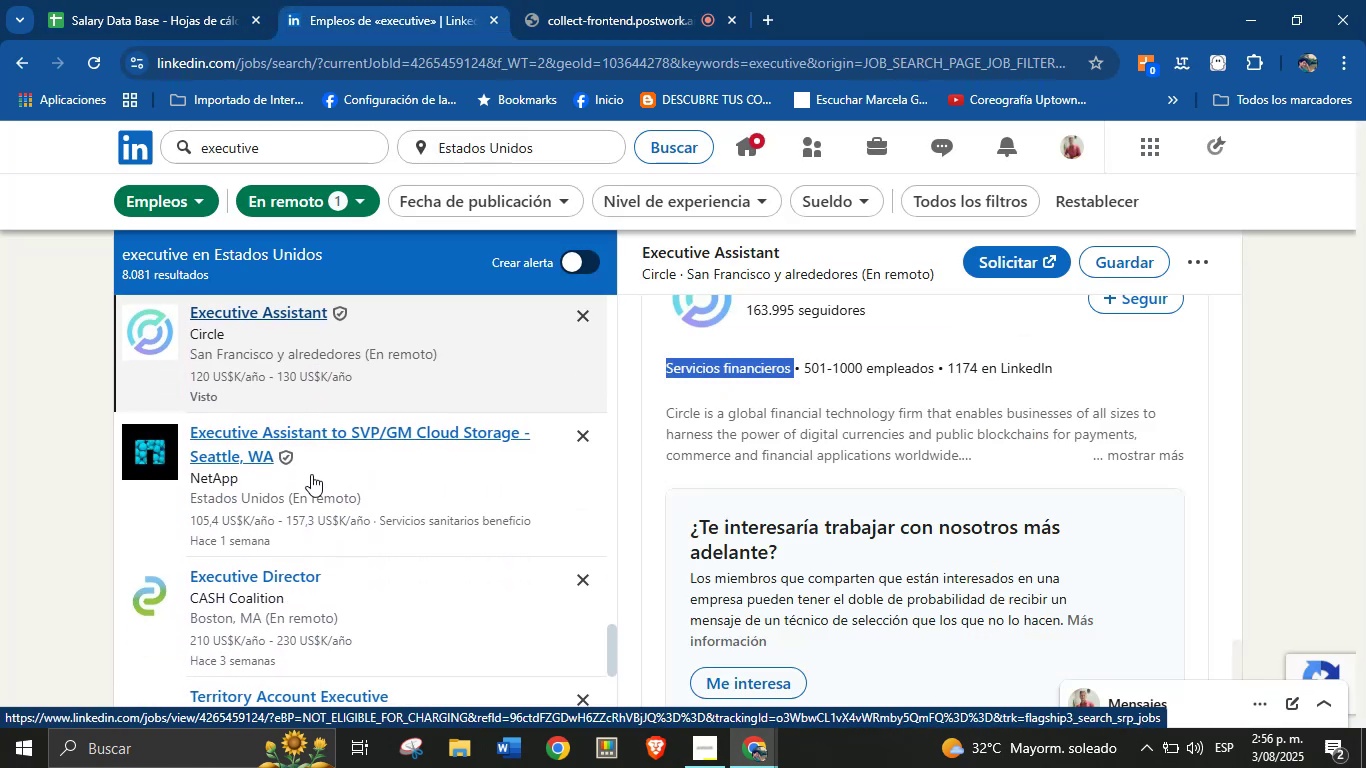 
left_click([238, 436])
 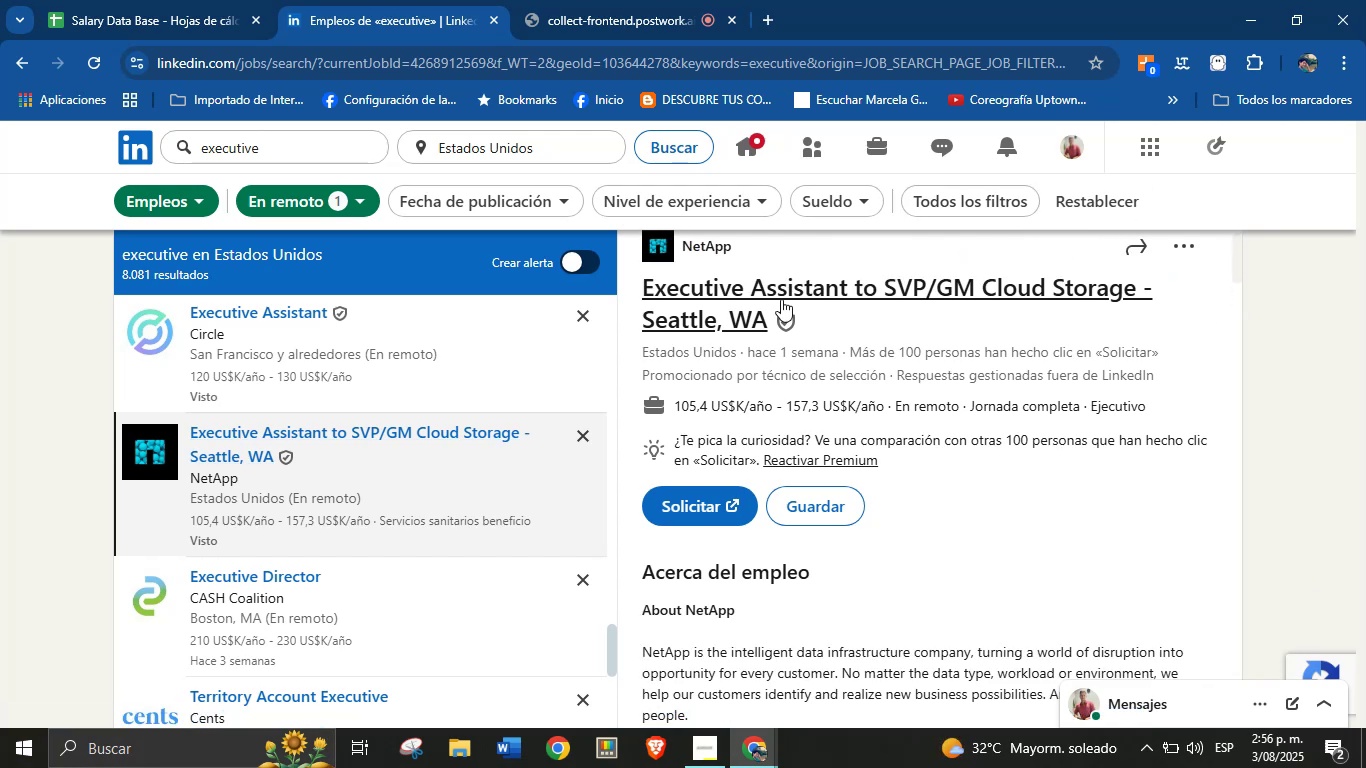 
wait(13.75)
 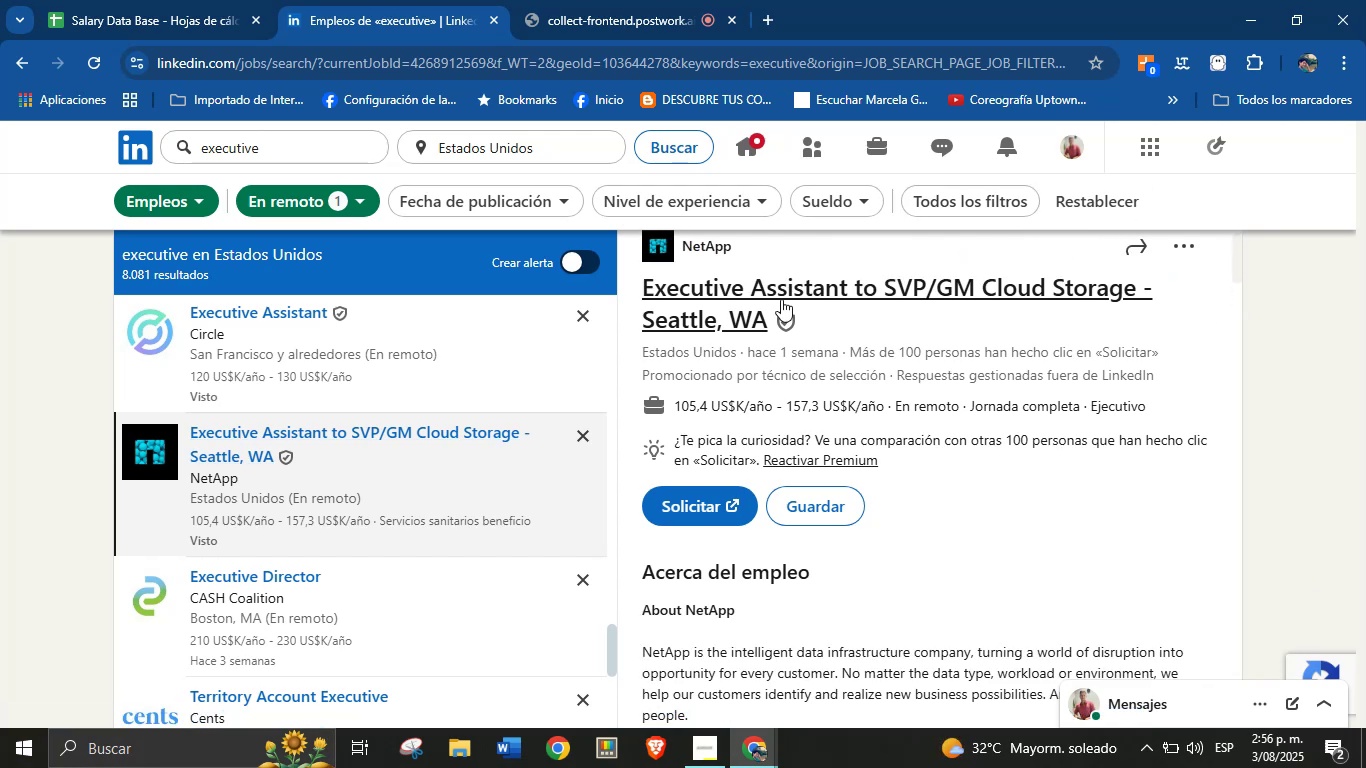 
scroll: coordinate [958, 328], scroll_direction: up, amount: 3.0
 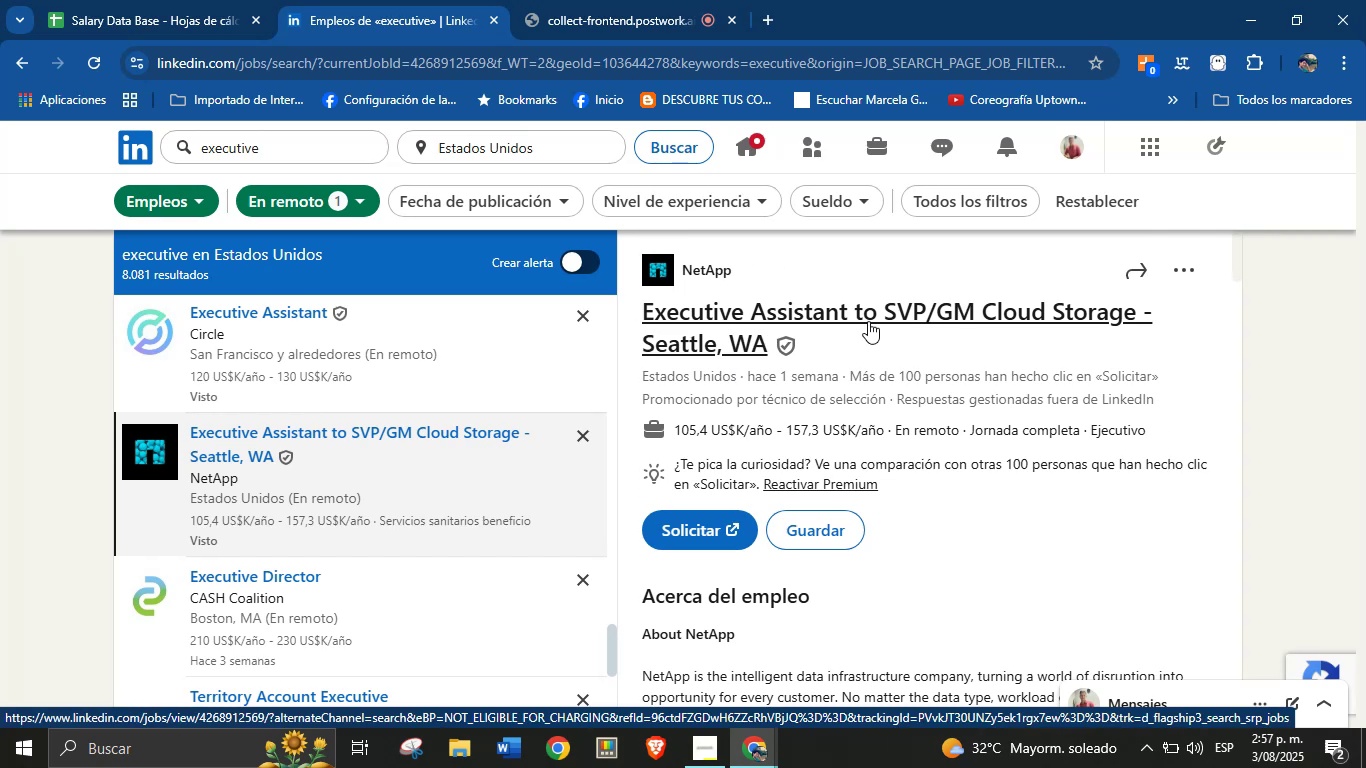 
wait(5.18)
 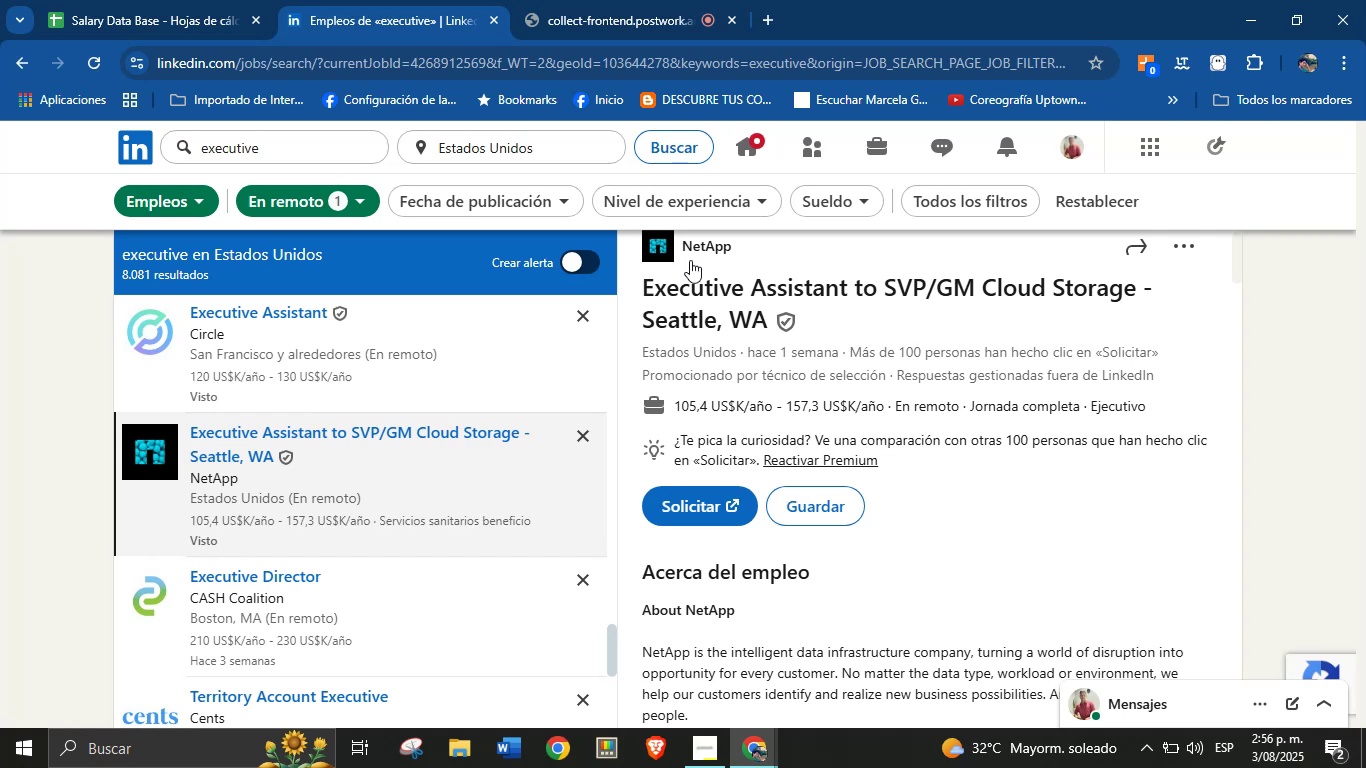 
left_click_drag(start_coordinate=[823, 343], to_coordinate=[646, 316])
 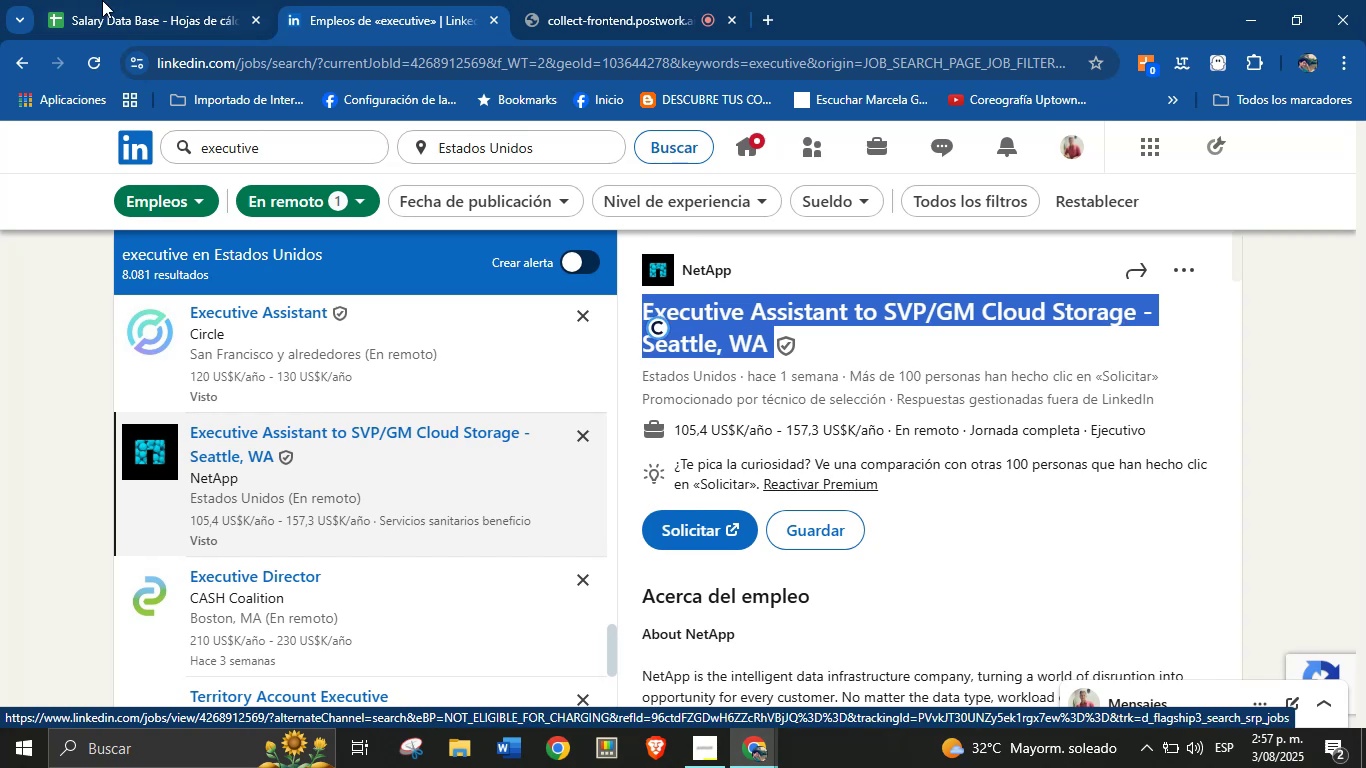 
hold_key(key=ControlLeft, duration=0.36)
 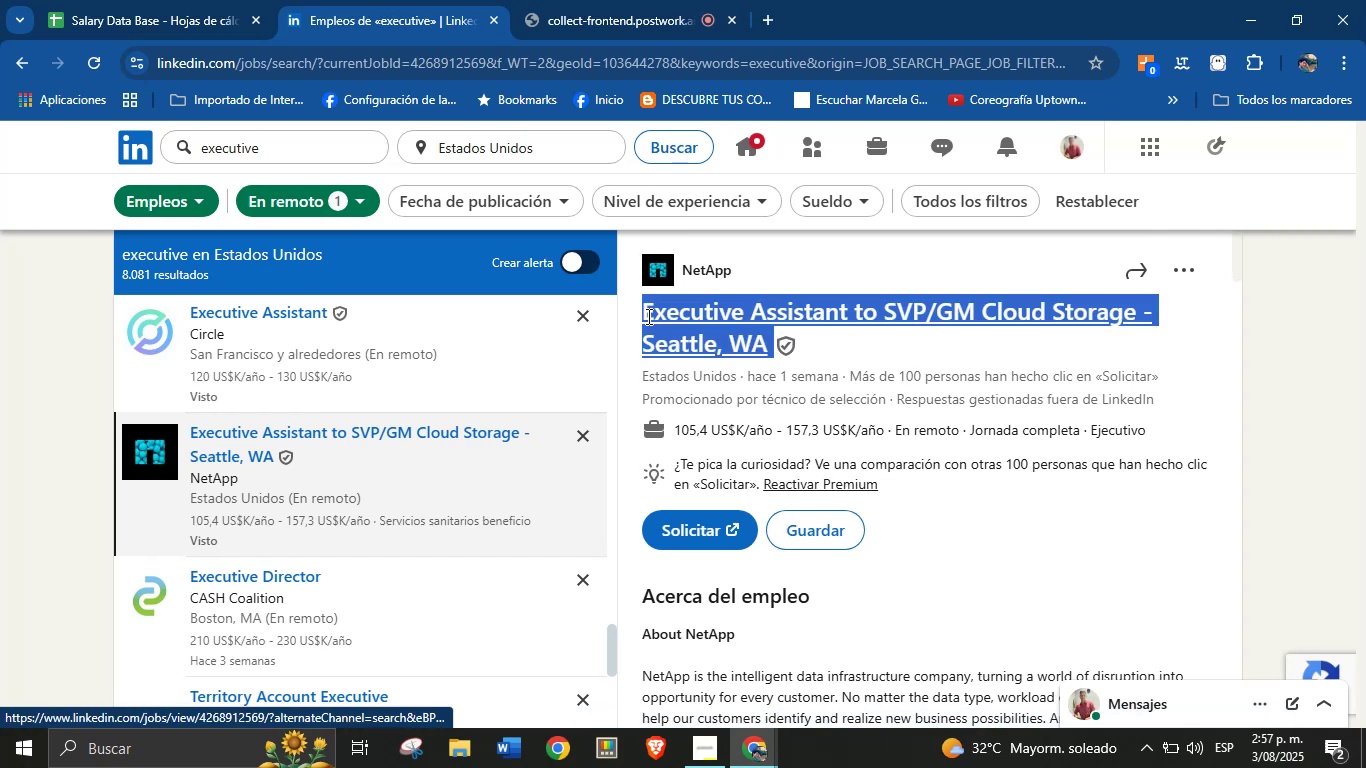 
hold_key(key=ControlLeft, duration=1.0)
 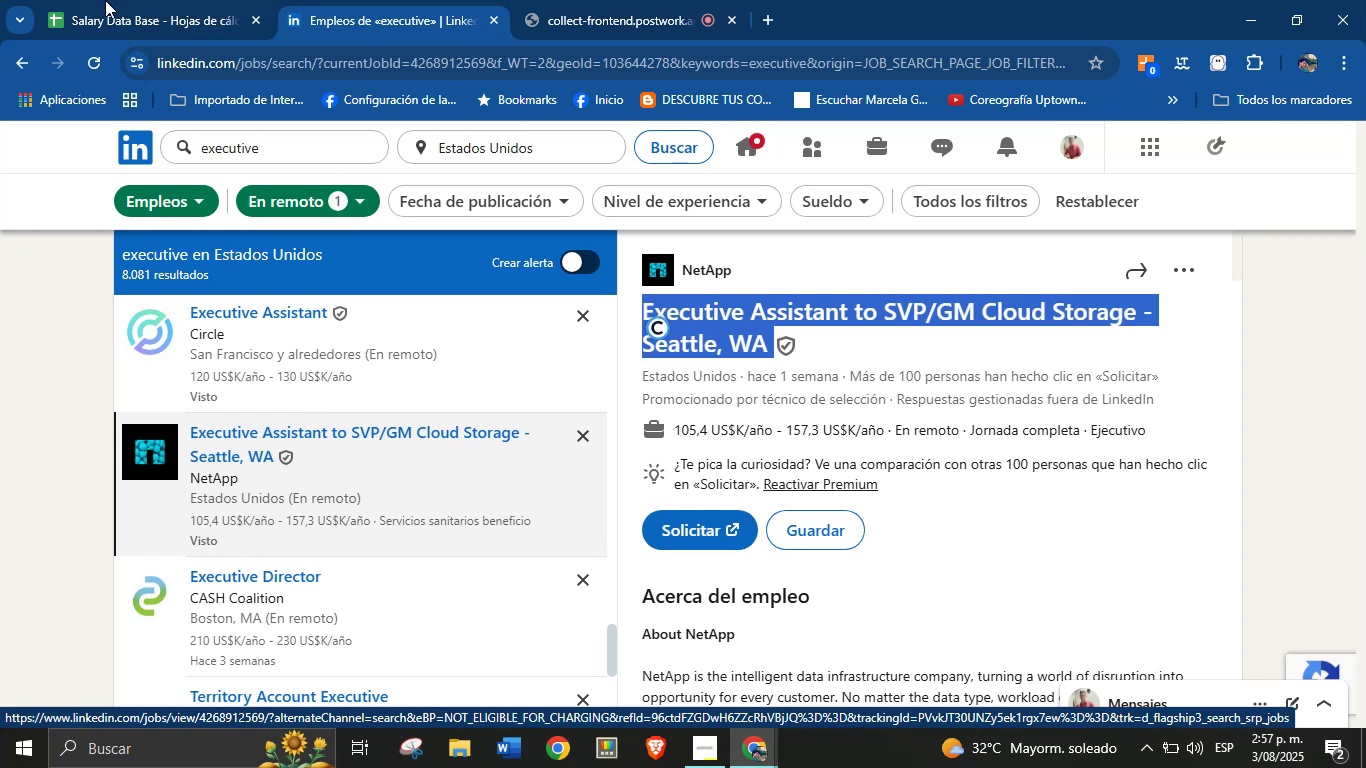 
hold_key(key=C, duration=0.32)
 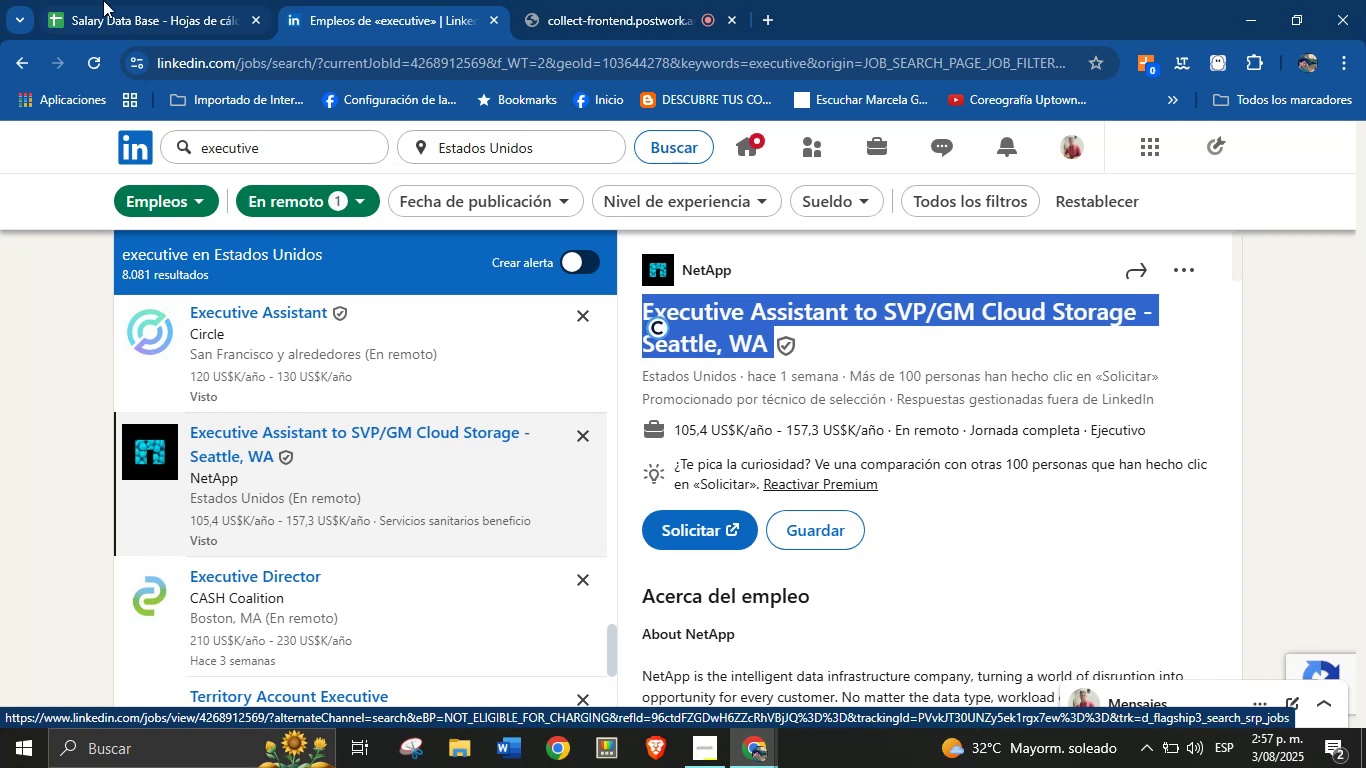 
left_click([194, 0])
 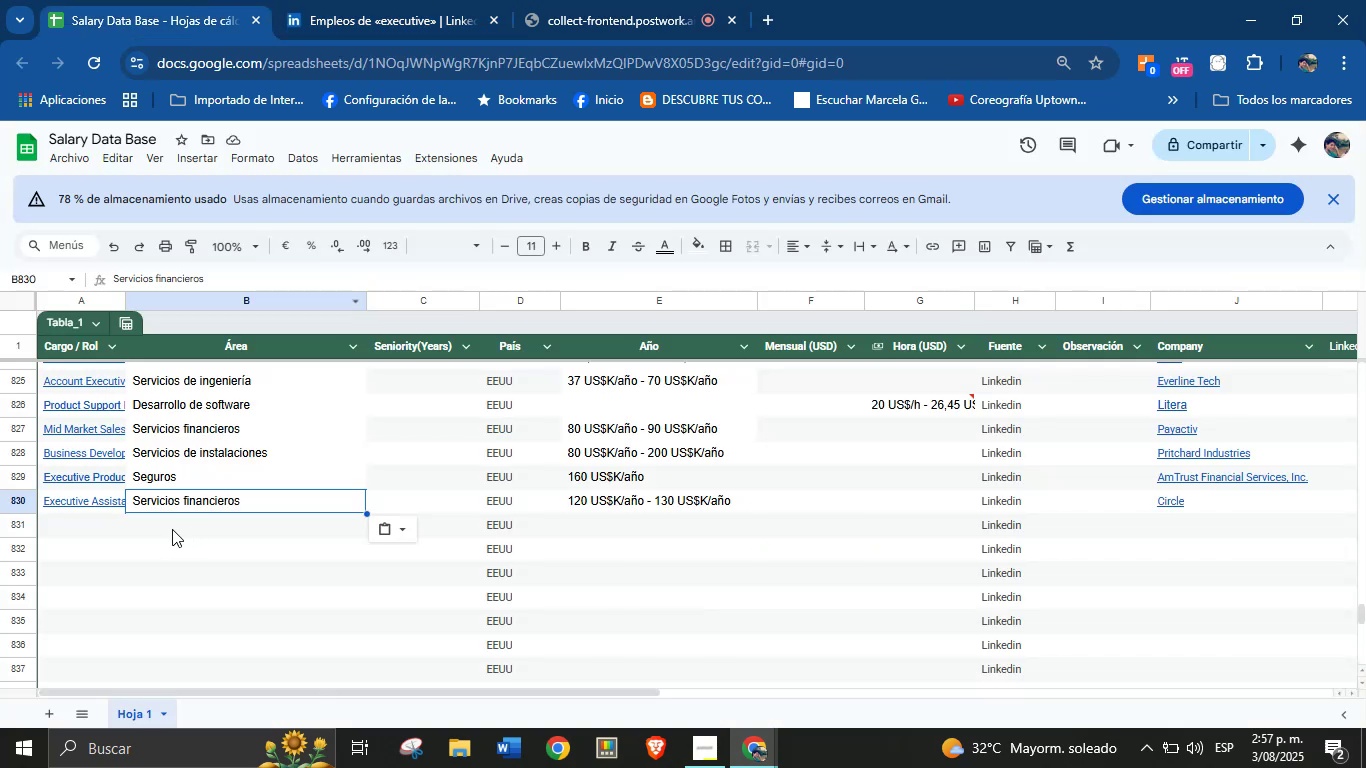 
left_click([93, 516])
 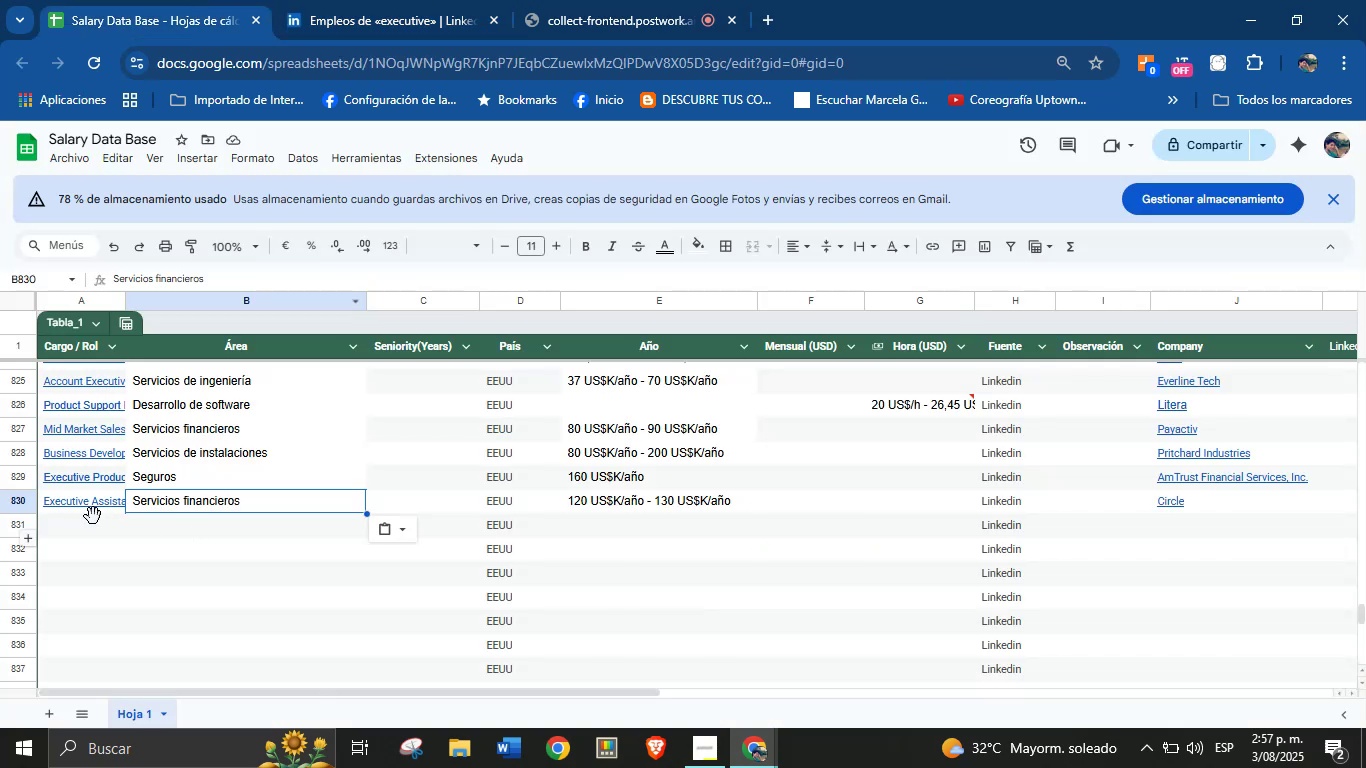 
key(Control+V)
 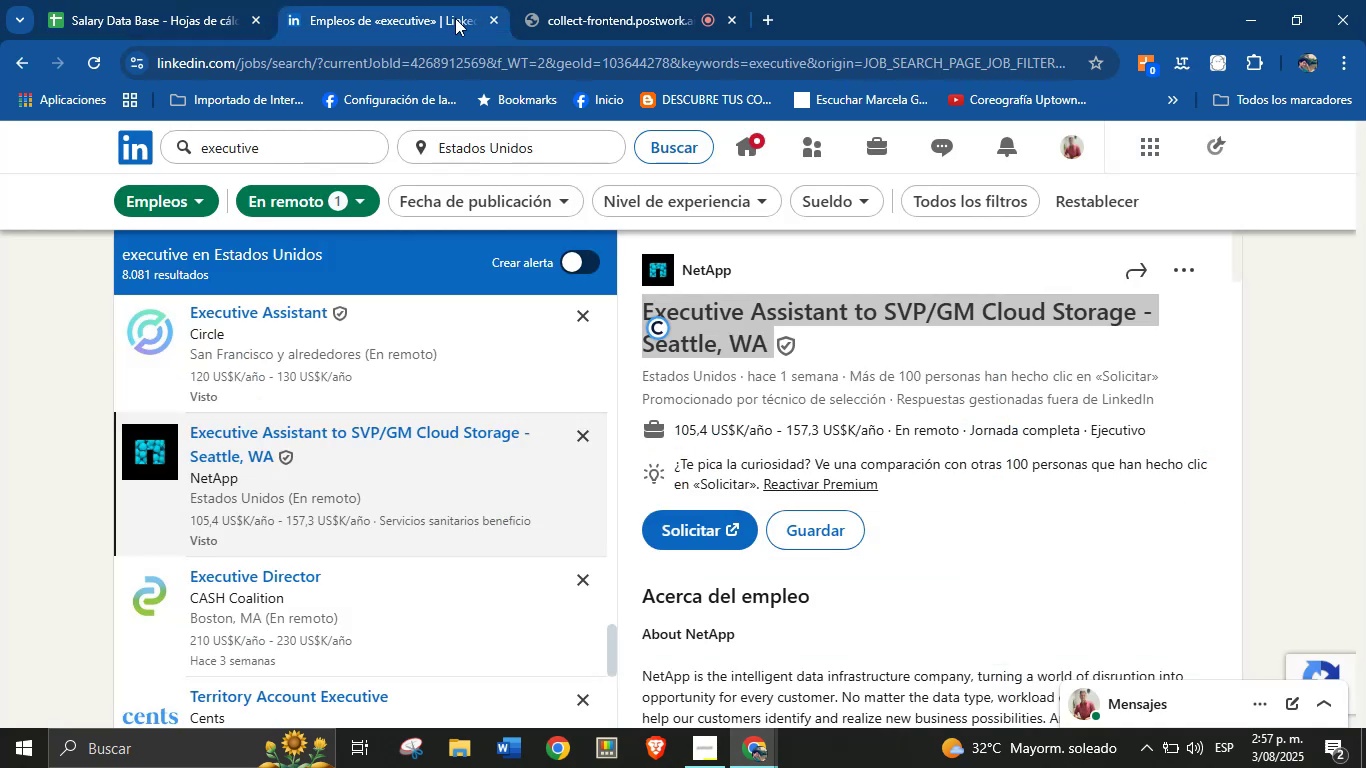 
left_click([787, 275])
 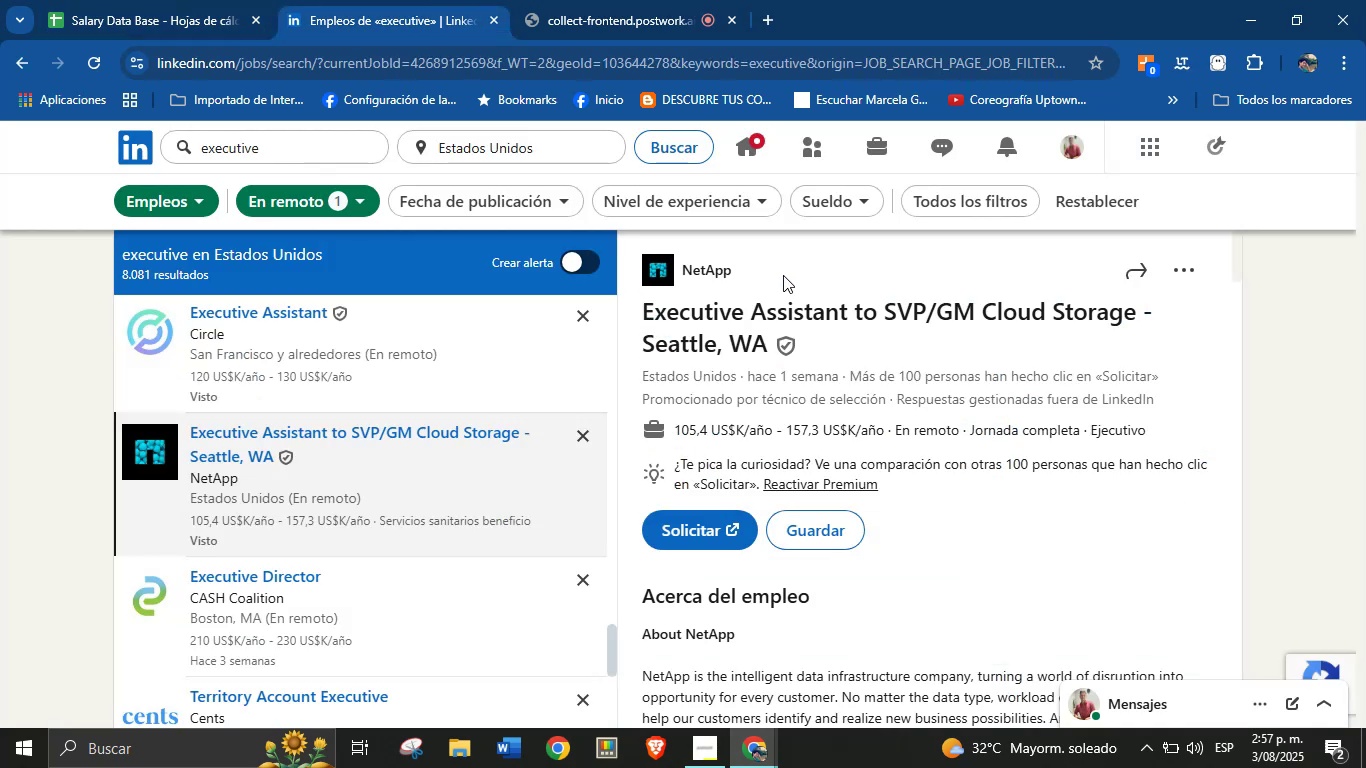 
left_click_drag(start_coordinate=[744, 274], to_coordinate=[684, 274])
 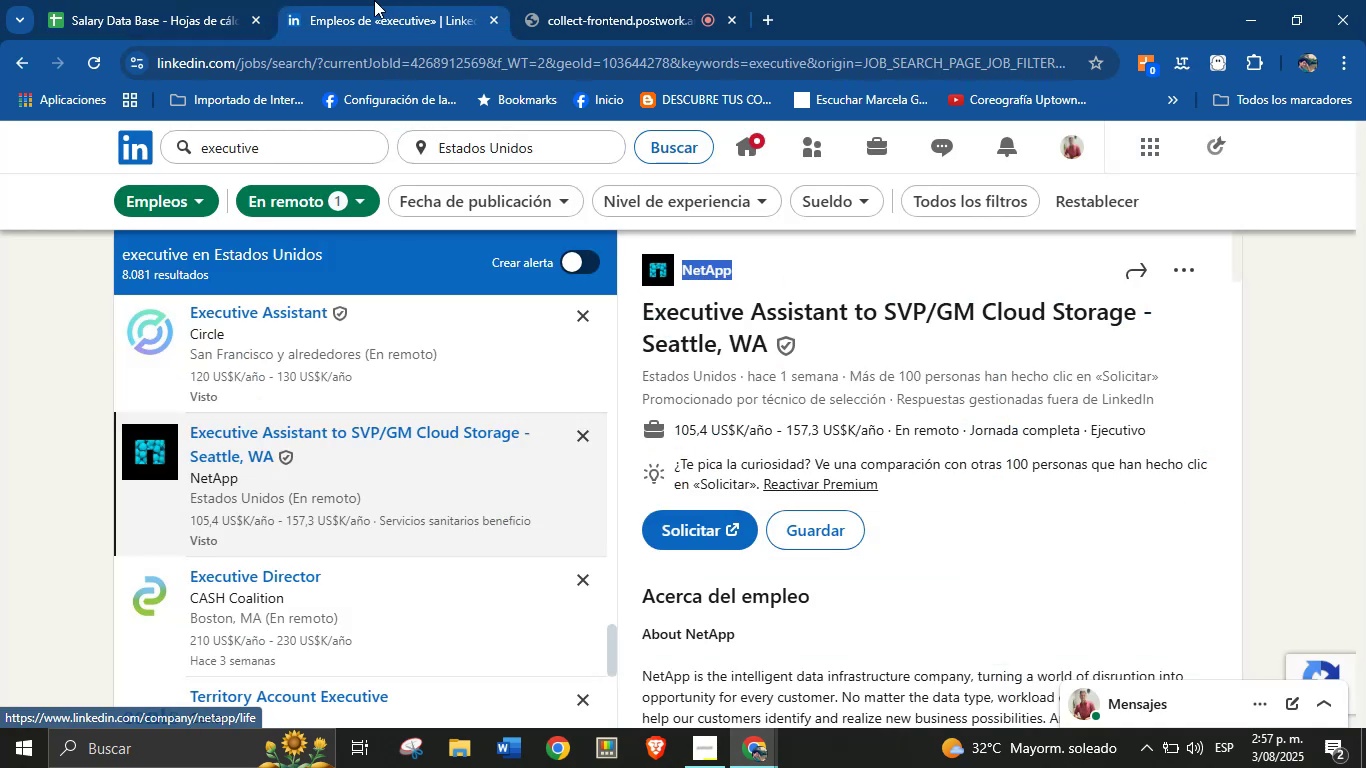 
key(Control+C)
 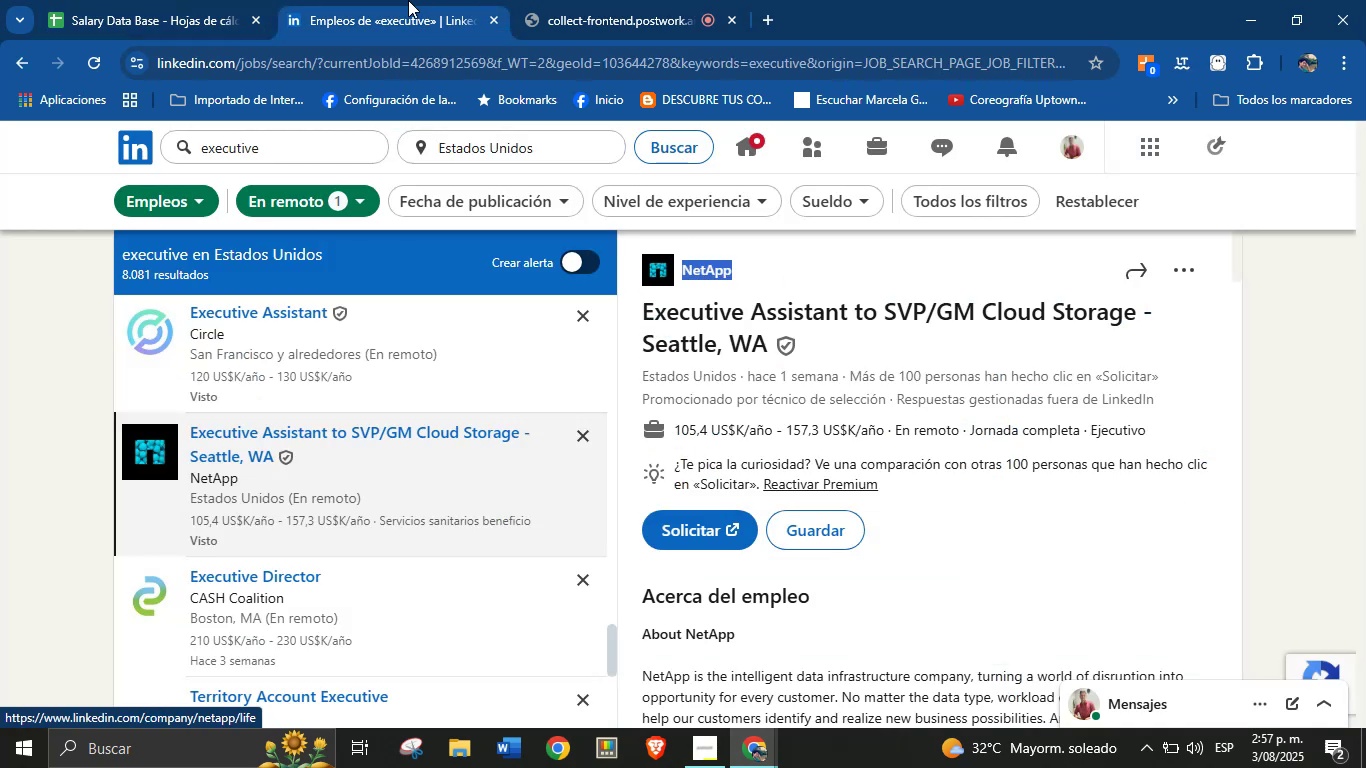 
left_click([162, 0])
 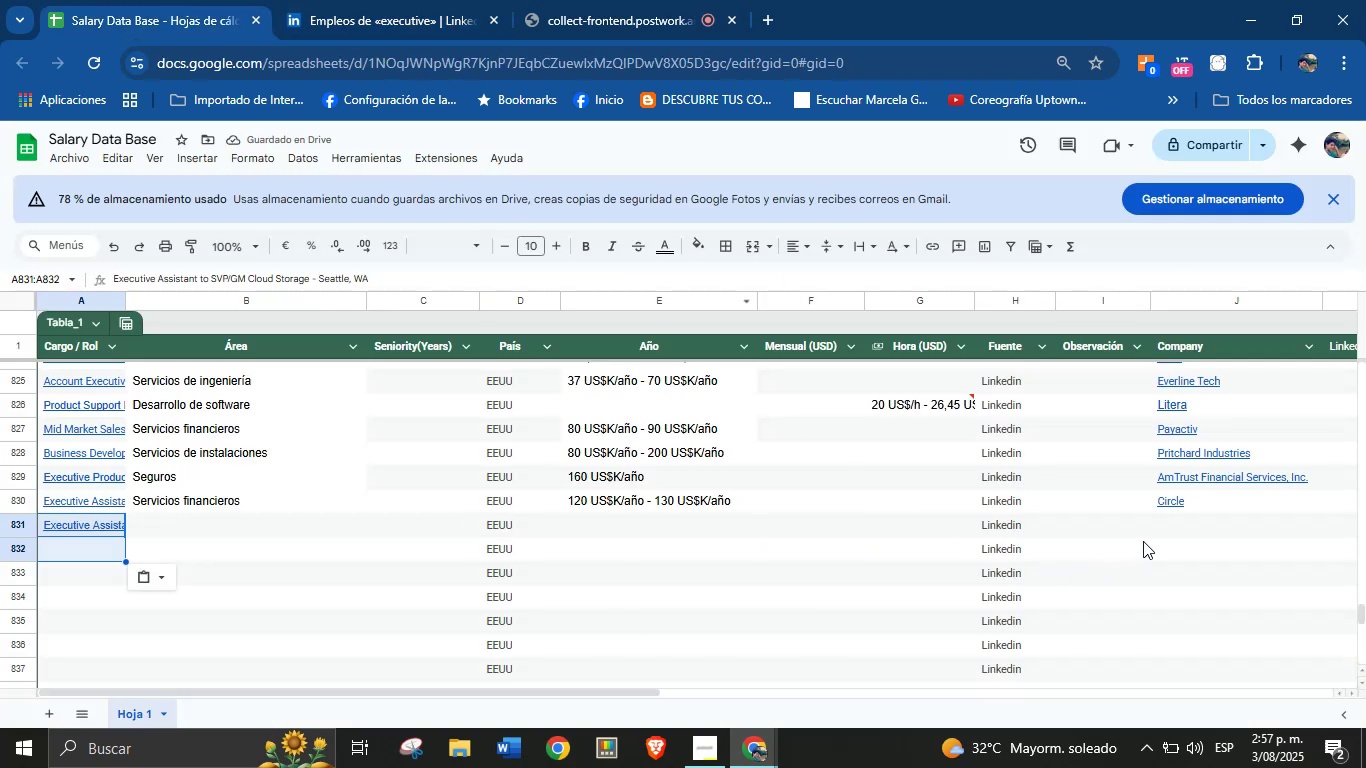 
left_click([1186, 523])
 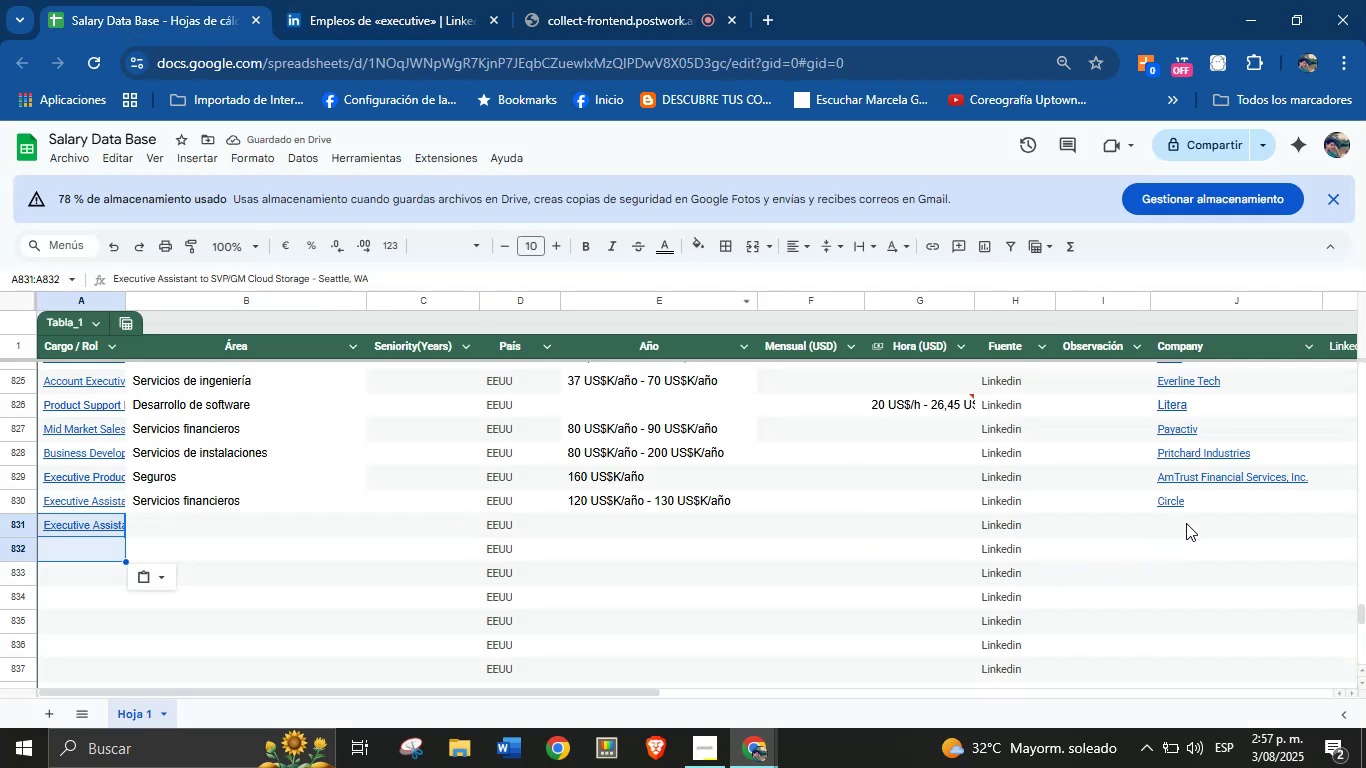 
key(Control+V)
 